 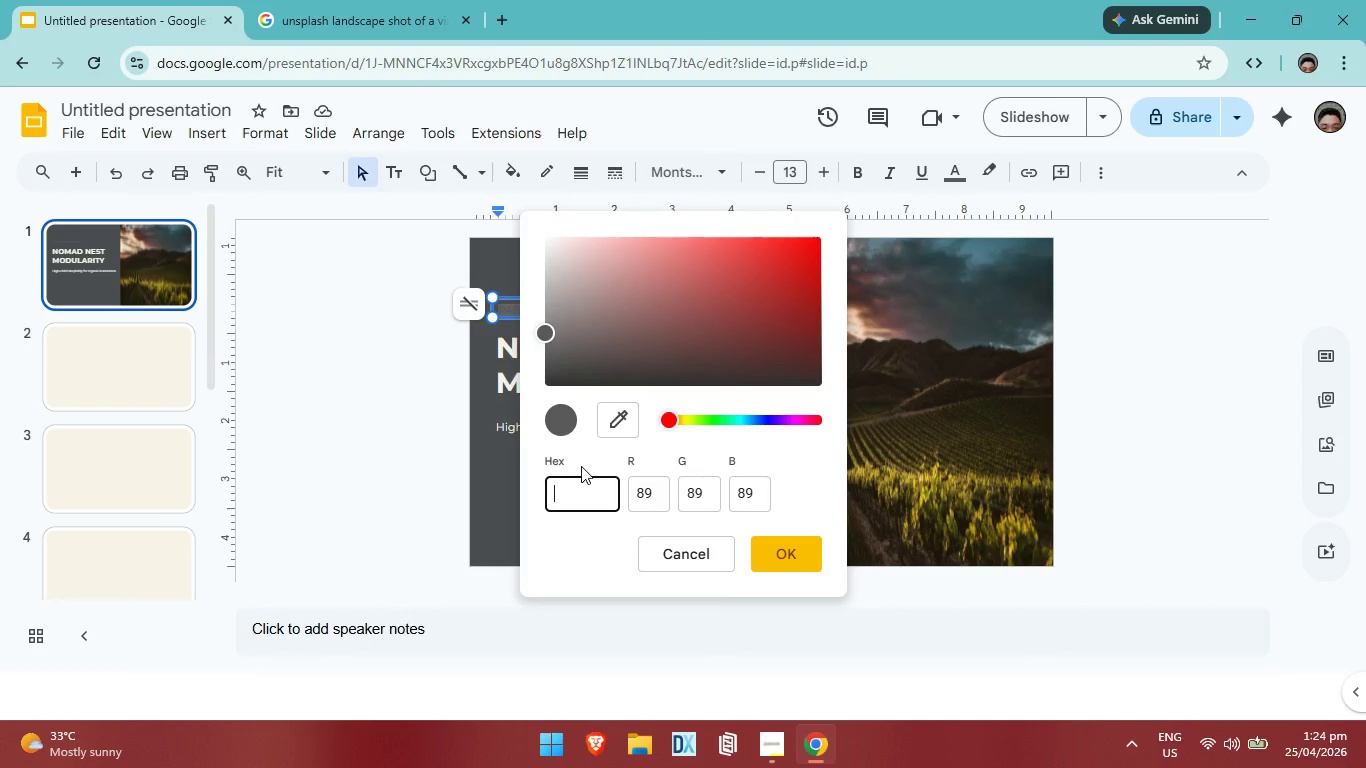 
key(Control+ControlLeft)
 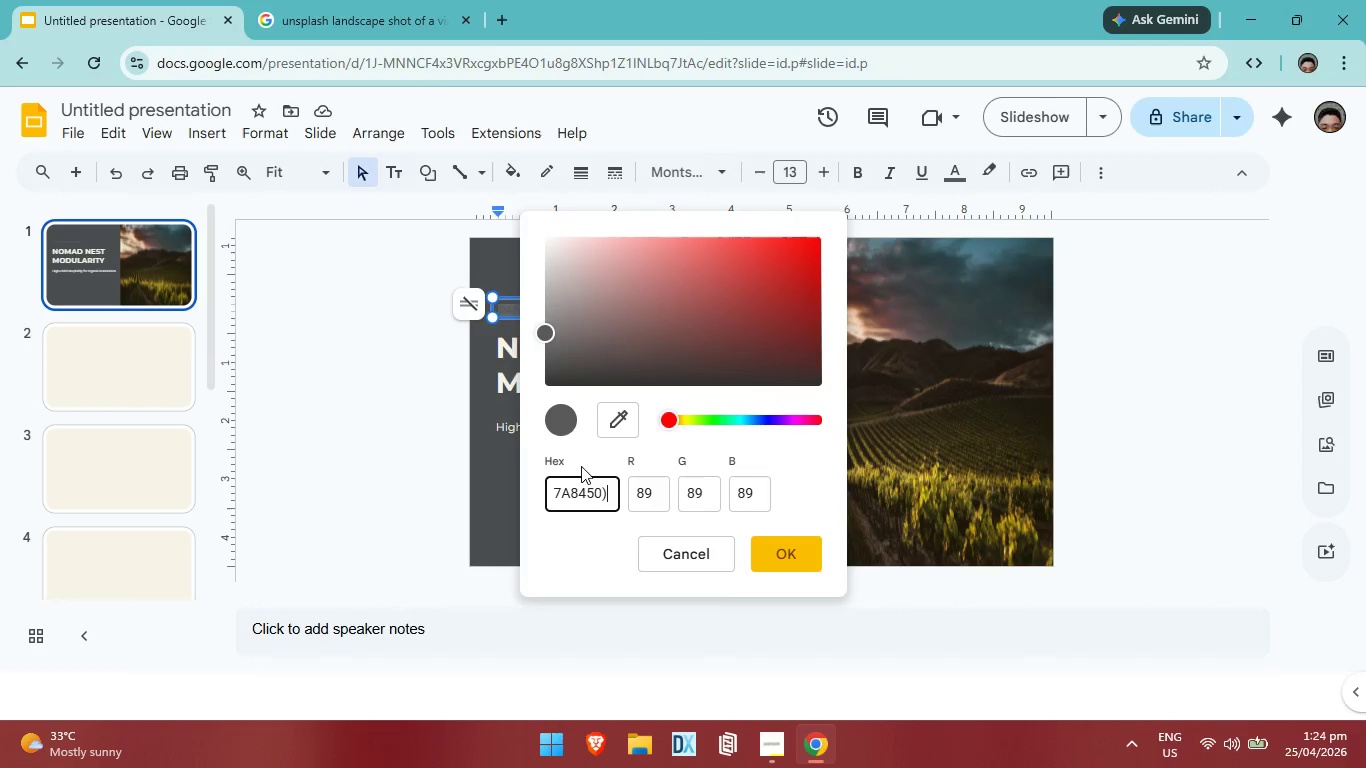 
key(Control+V)
 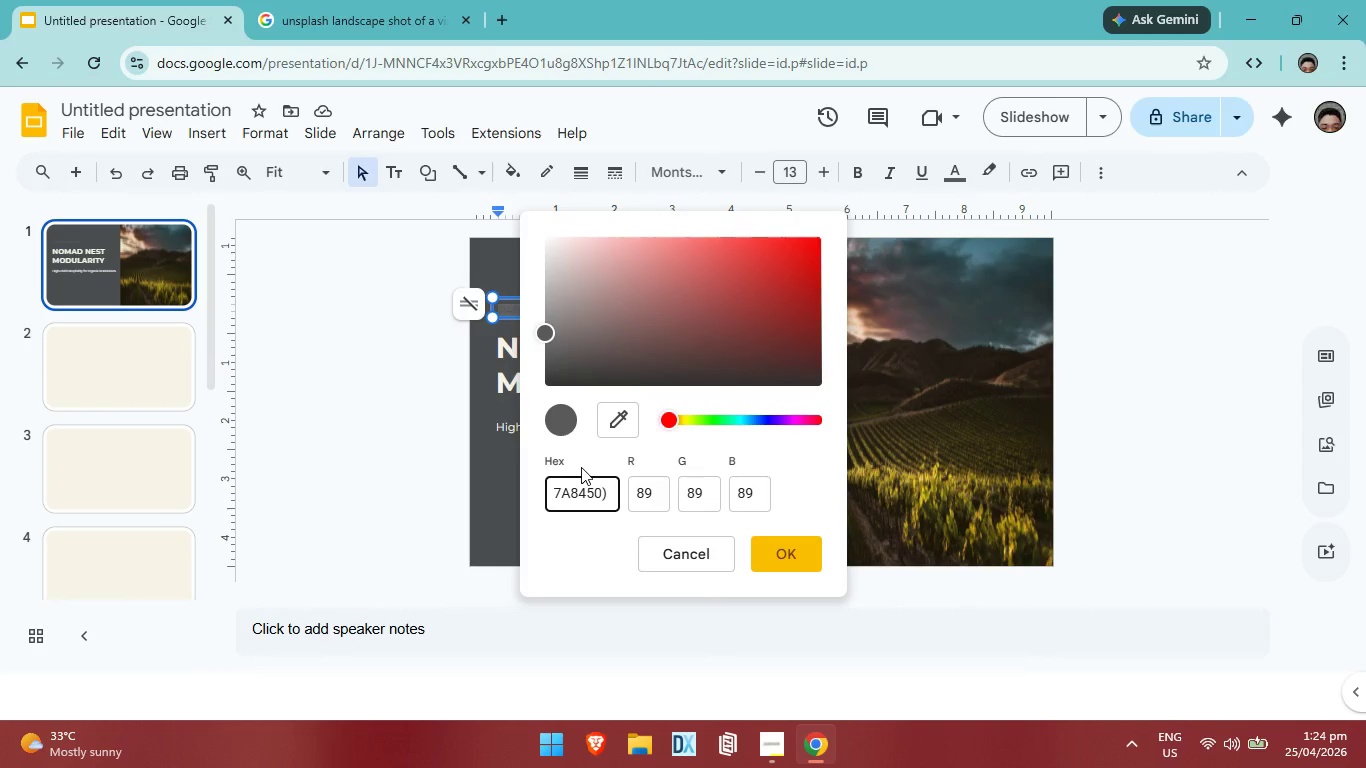 
key(Backspace)
 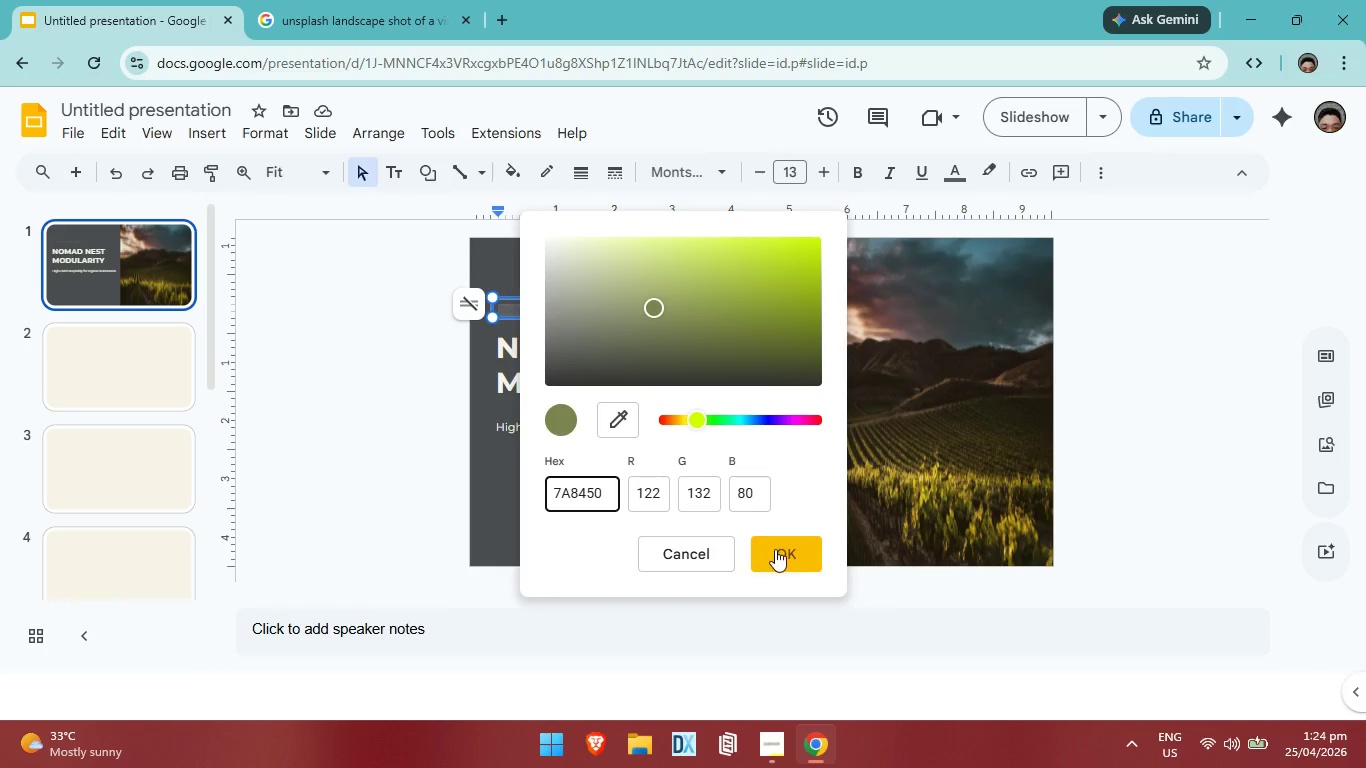 
left_click([775, 549])
 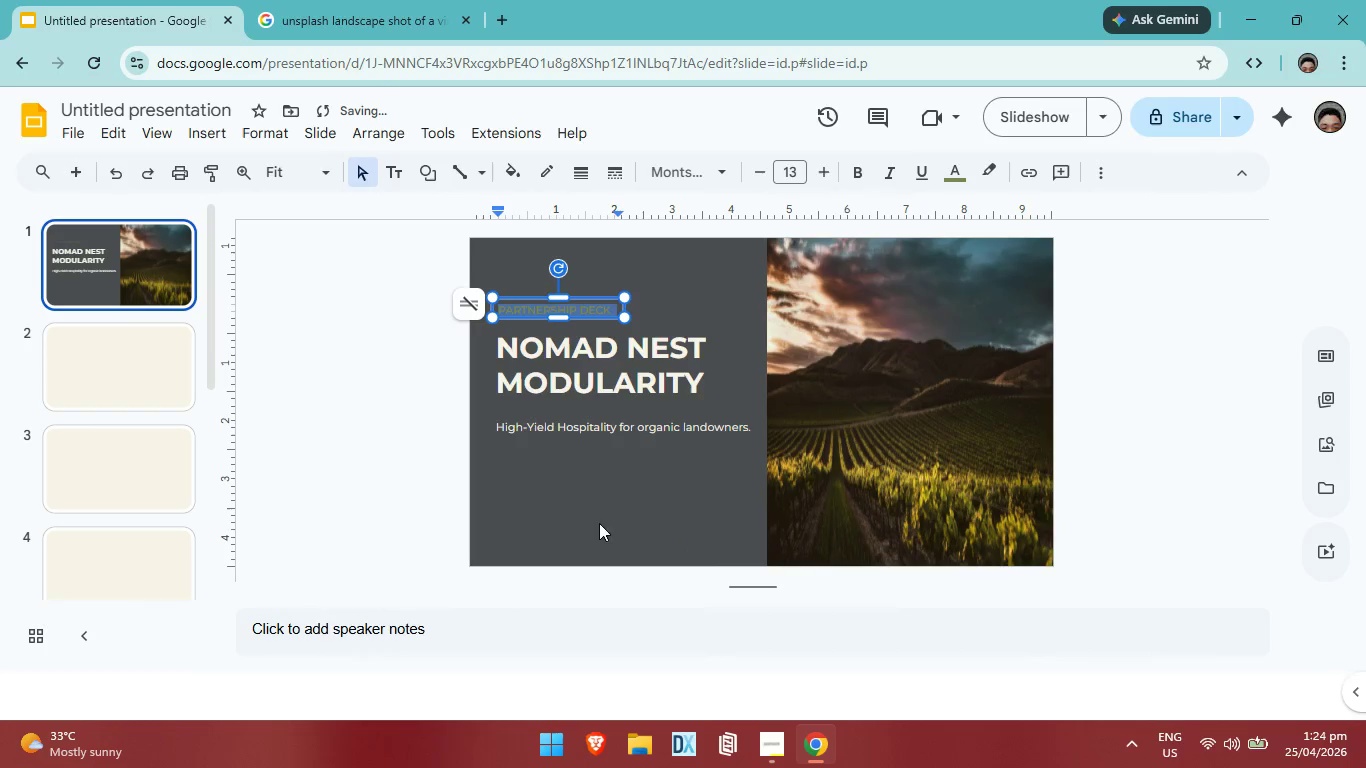 
left_click([643, 514])
 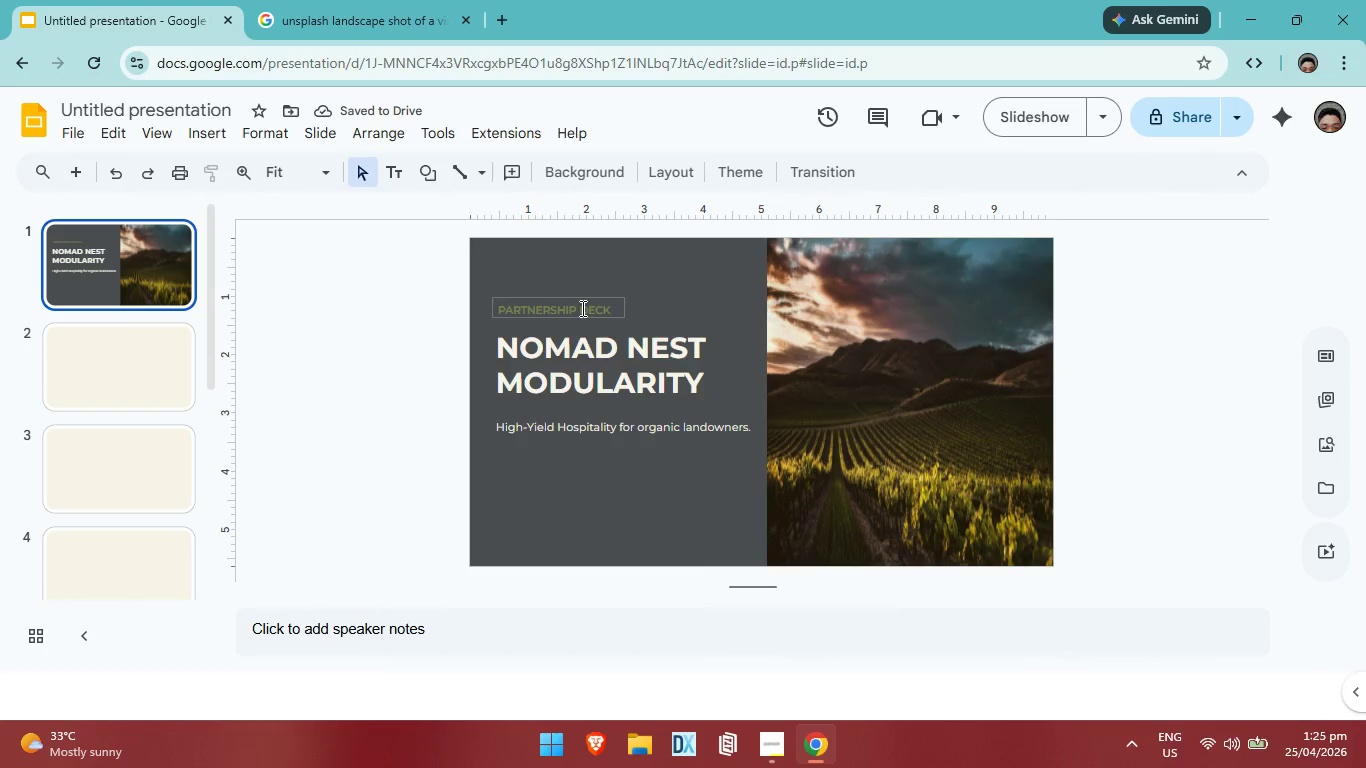 
left_click([606, 299])
 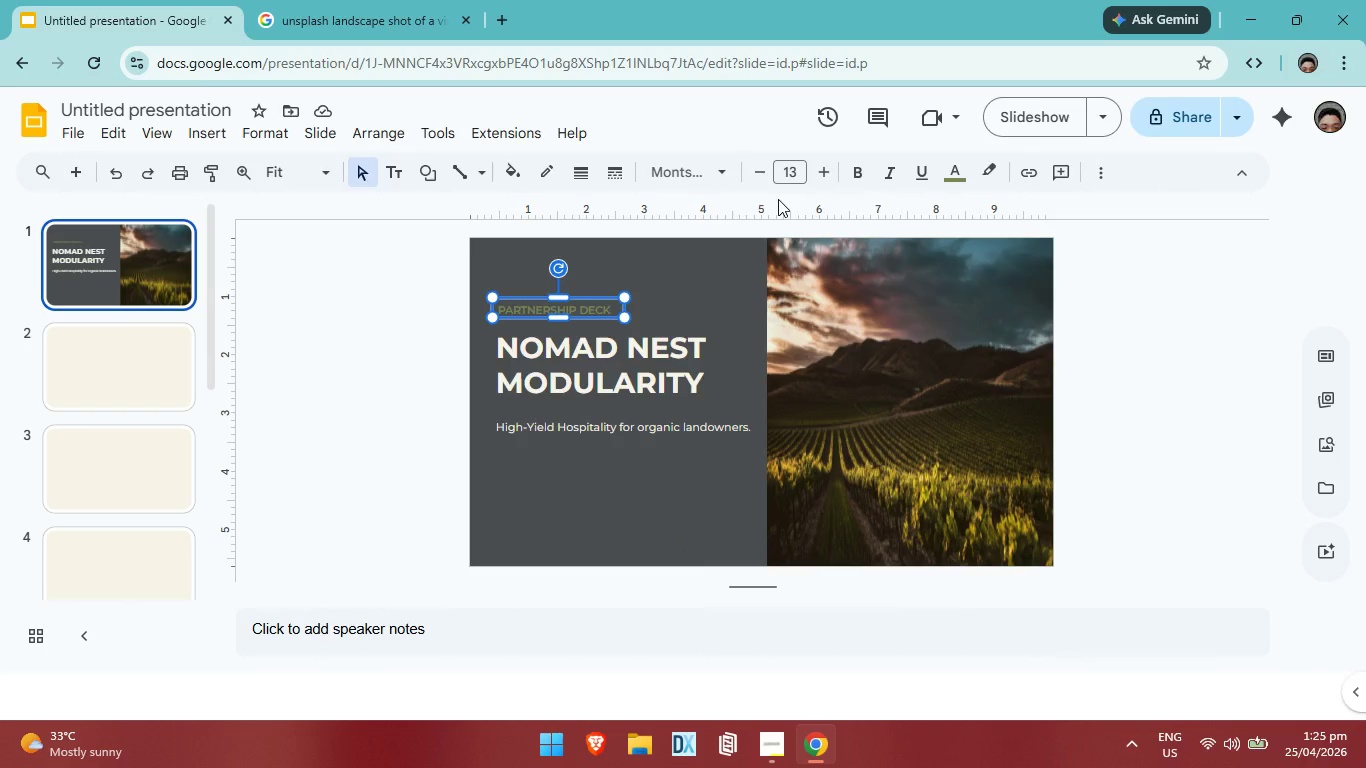 
left_click([819, 172])
 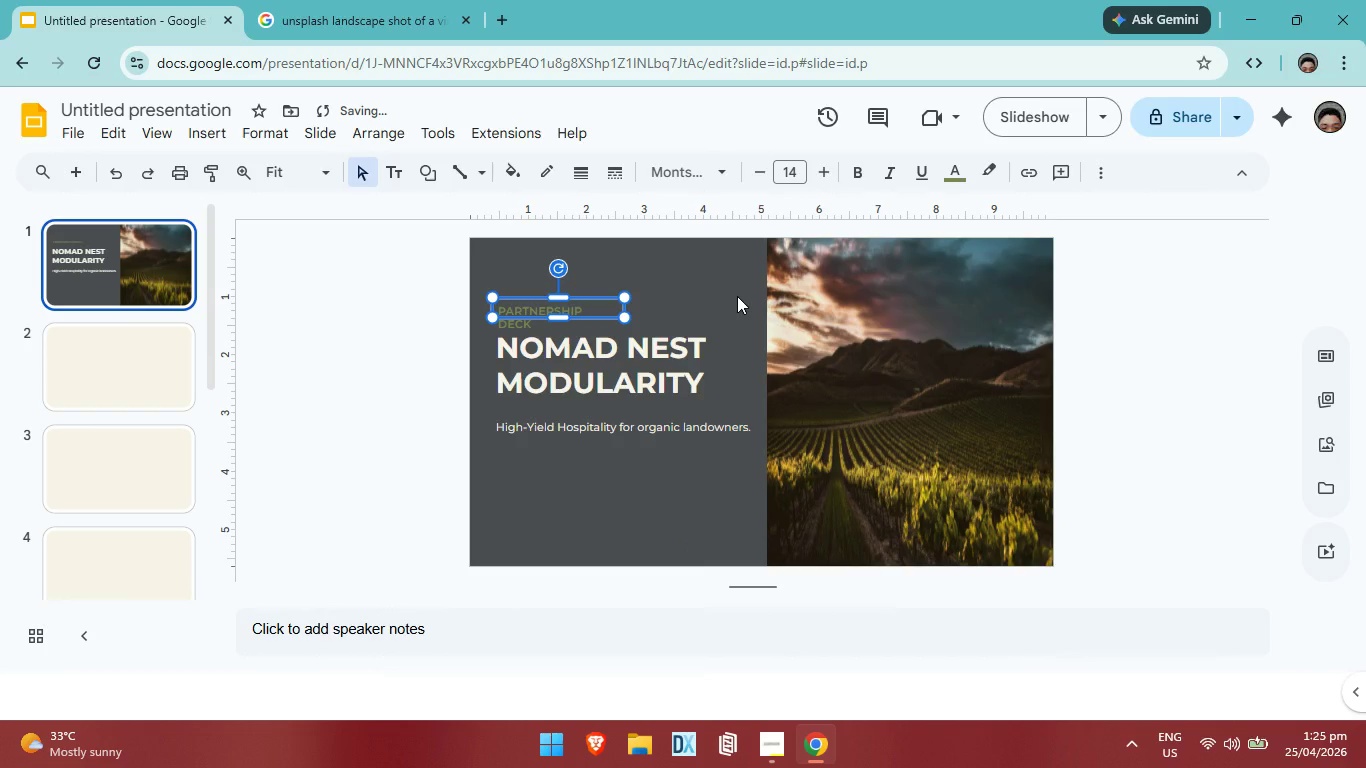 
key(Control+ControlLeft)
 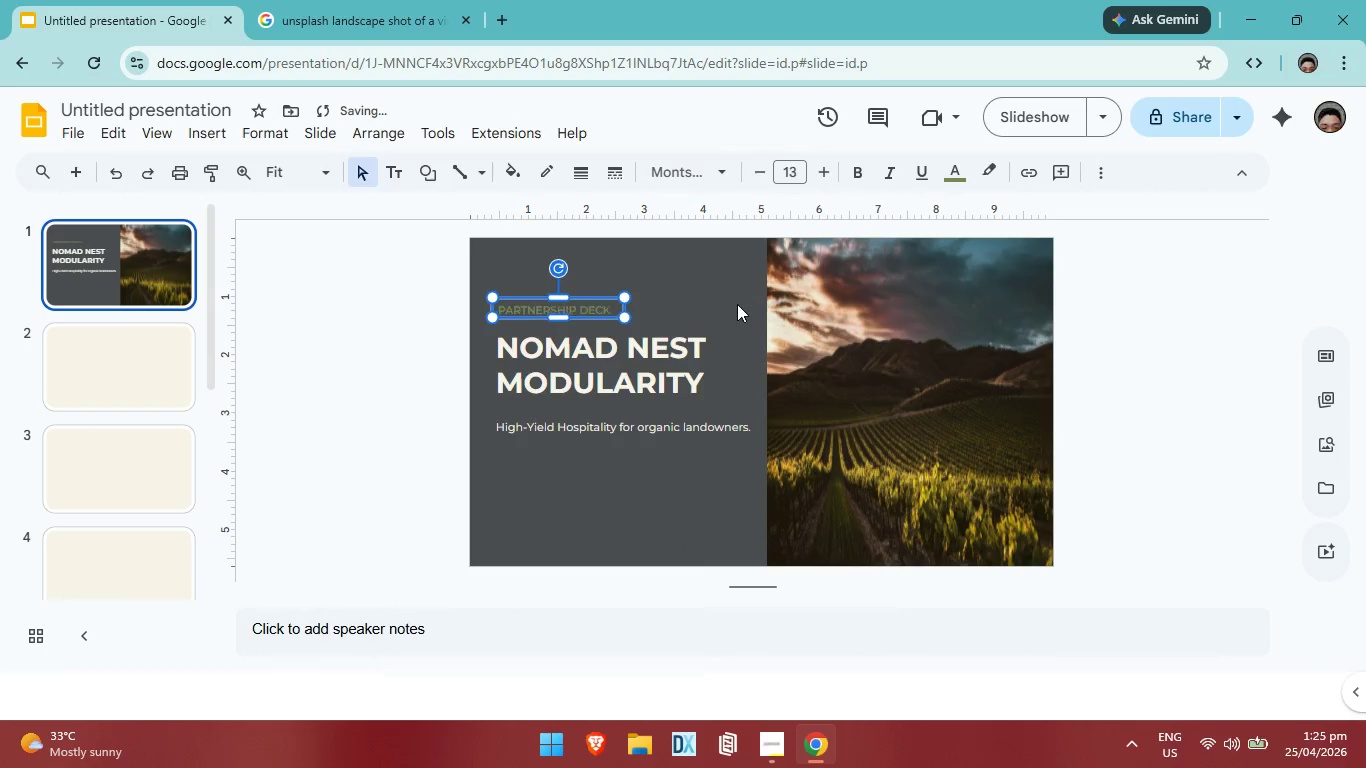 
key(Control+Z)
 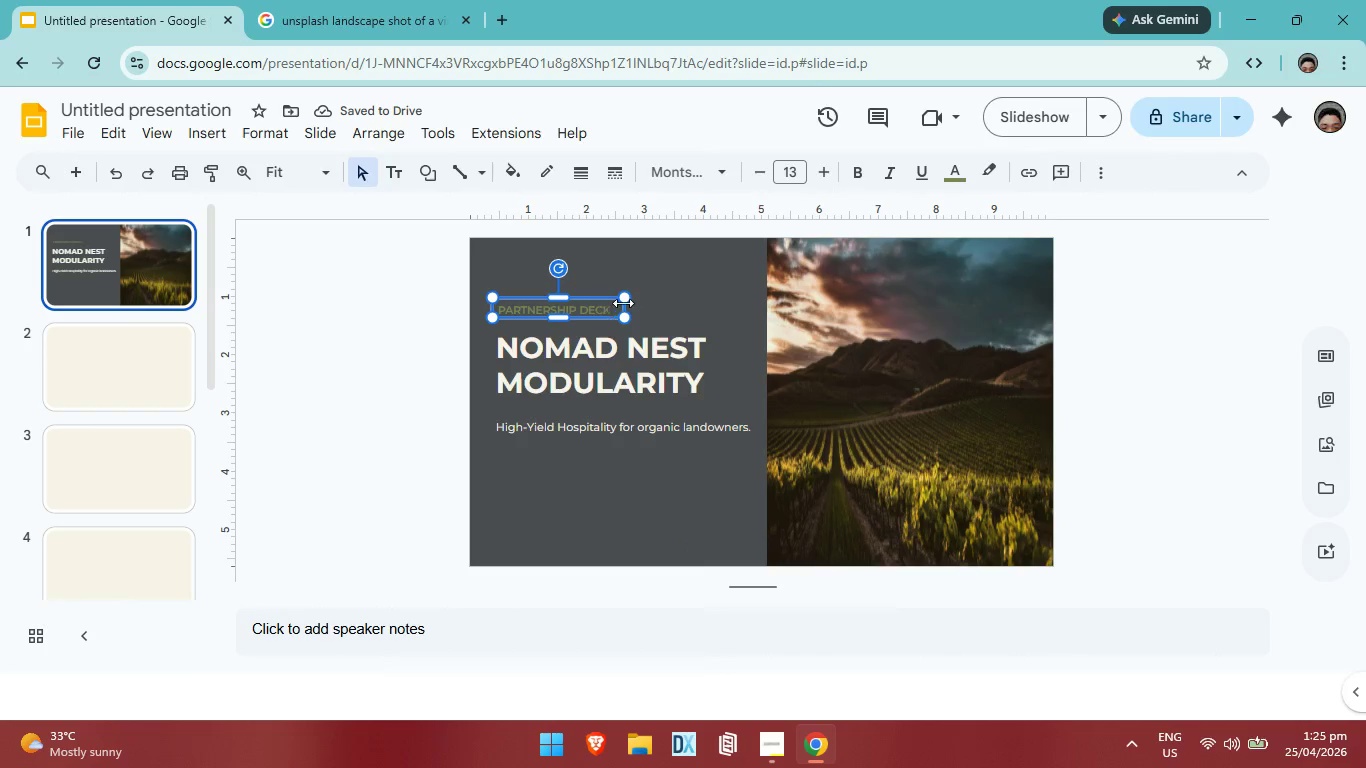 
left_click_drag(start_coordinate=[624, 304], to_coordinate=[641, 305])
 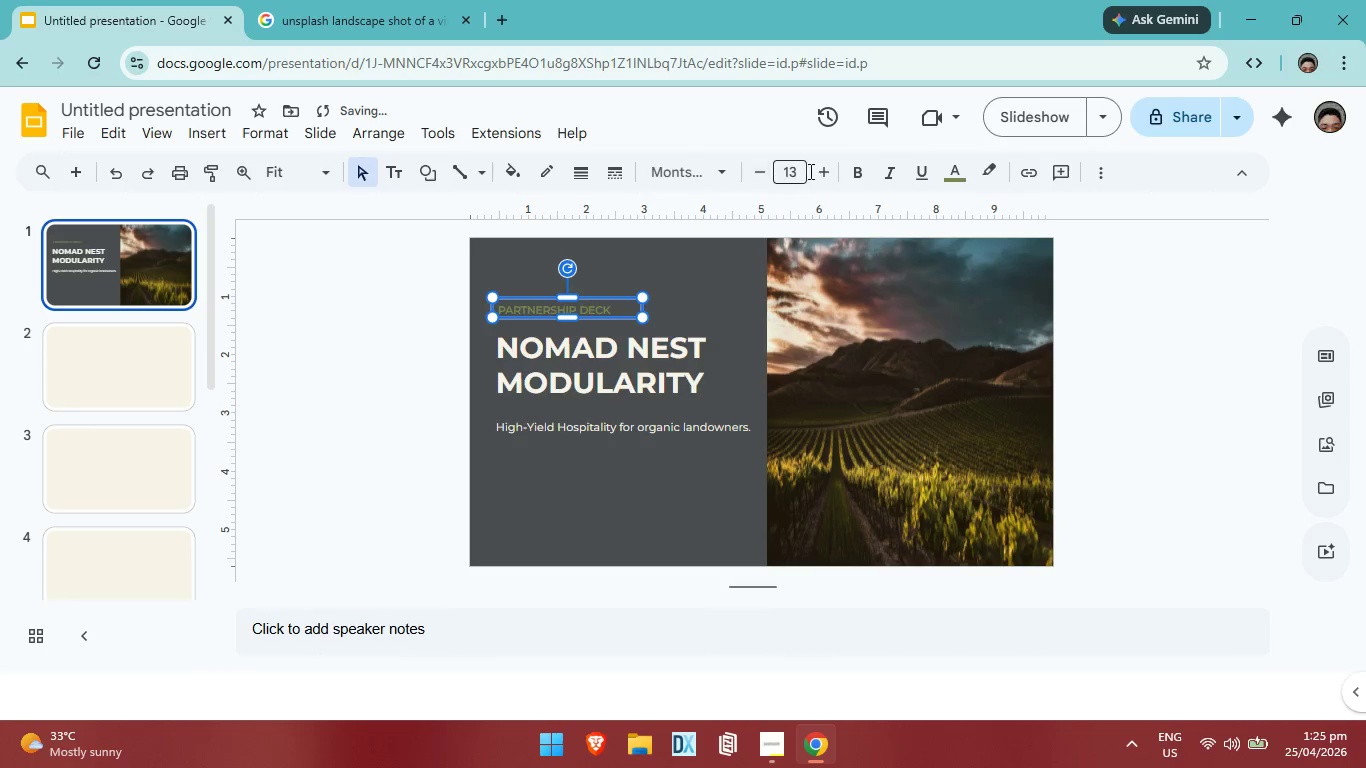 
left_click([830, 171])
 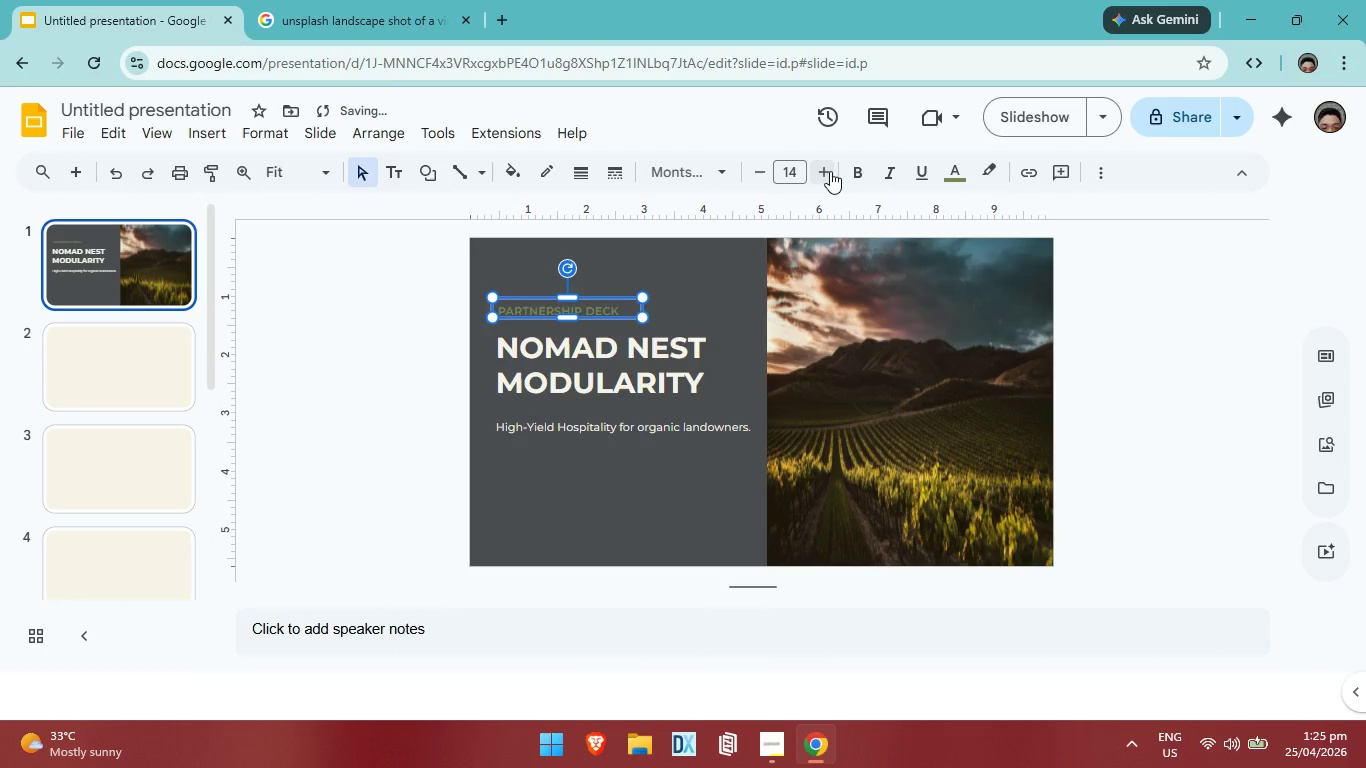 
left_click([830, 171])
 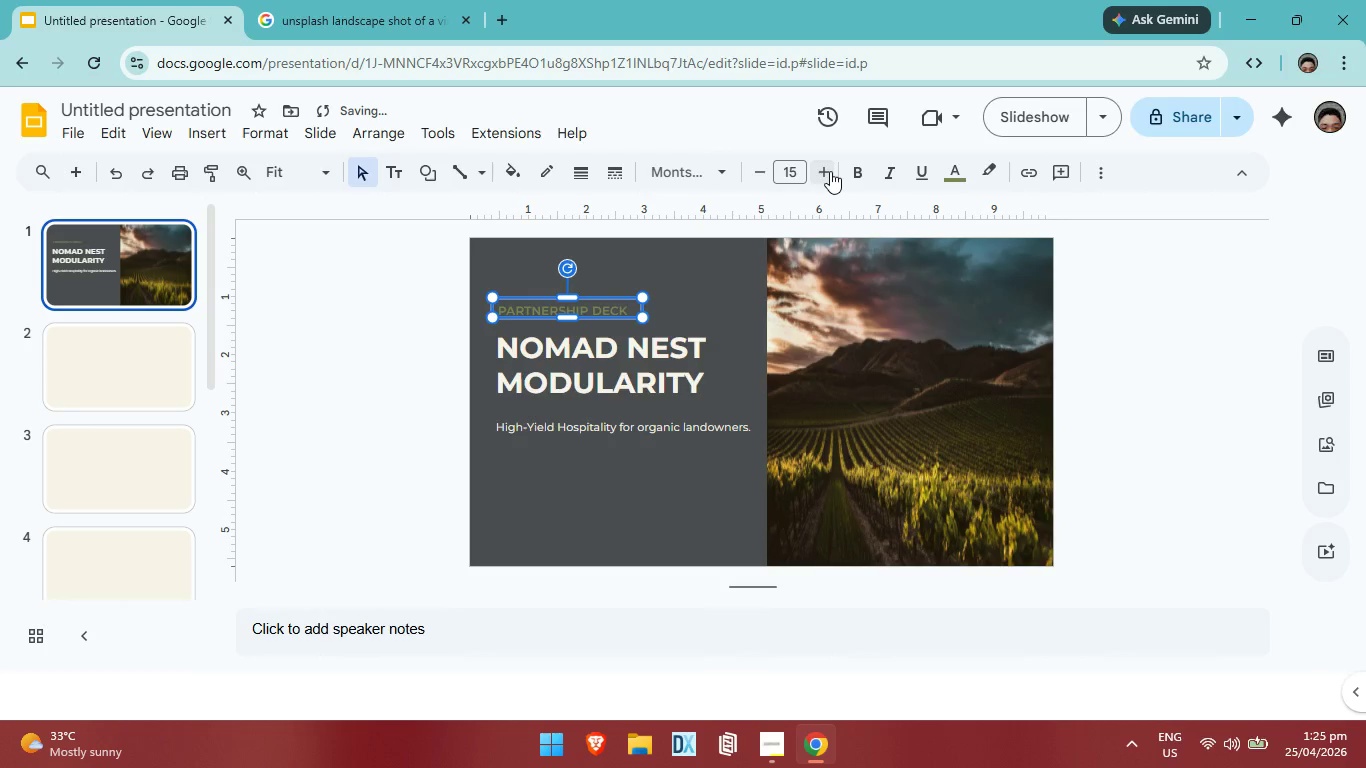 
left_click([830, 171])
 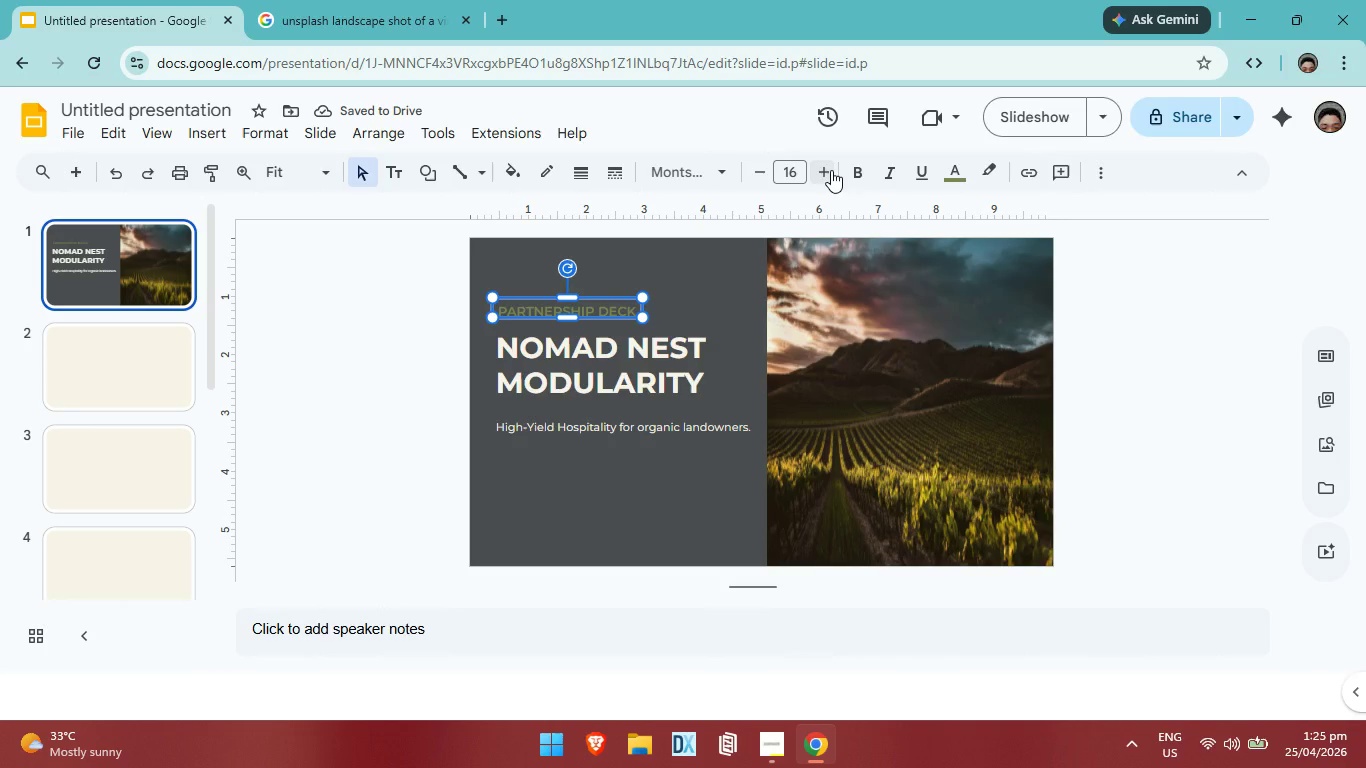 
left_click([831, 170])
 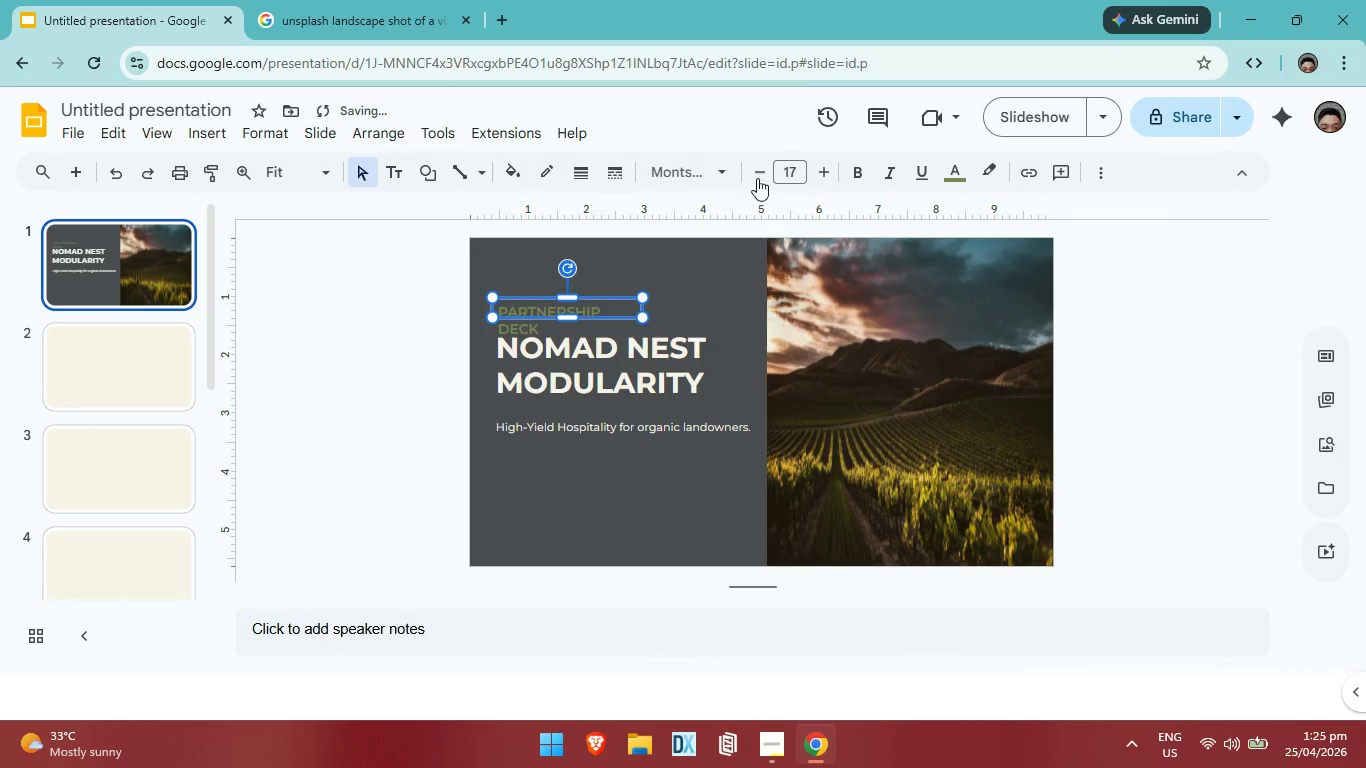 
left_click([771, 164])
 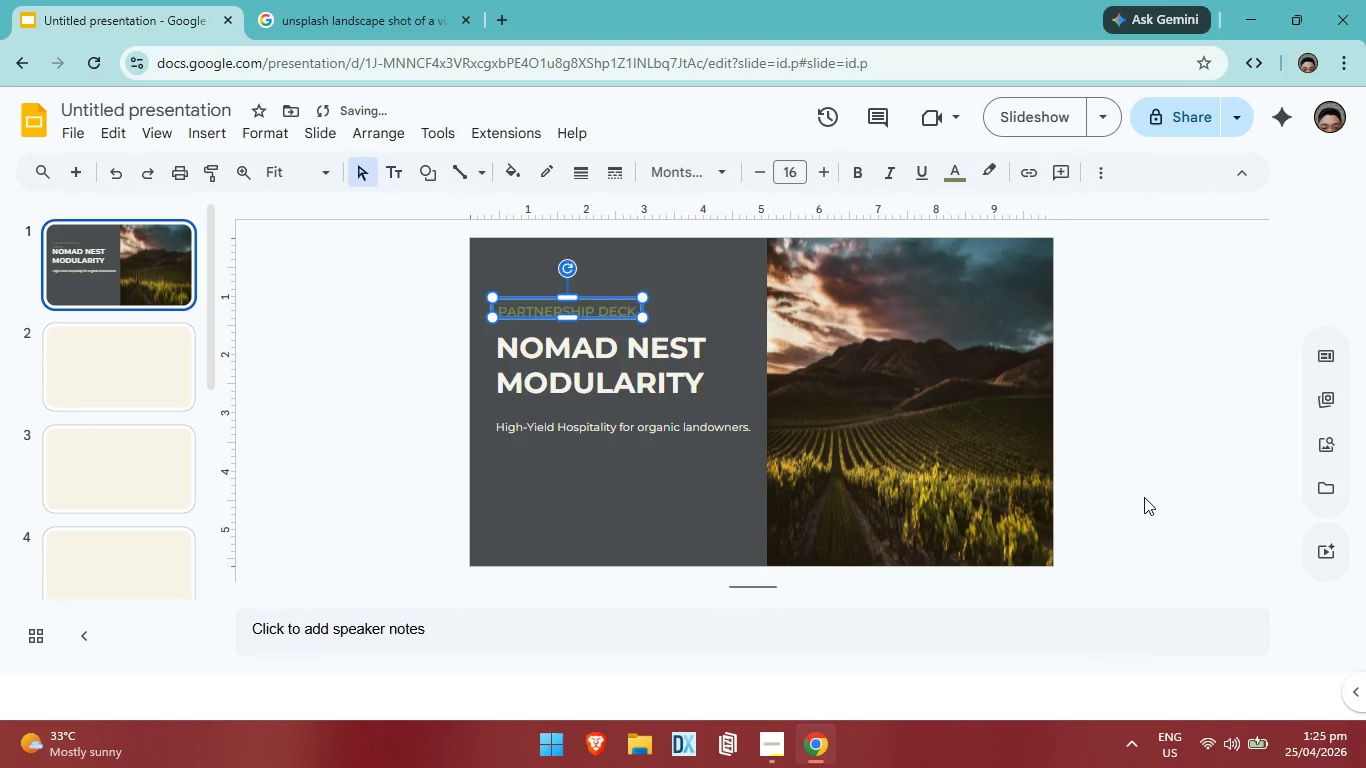 
left_click([1144, 497])
 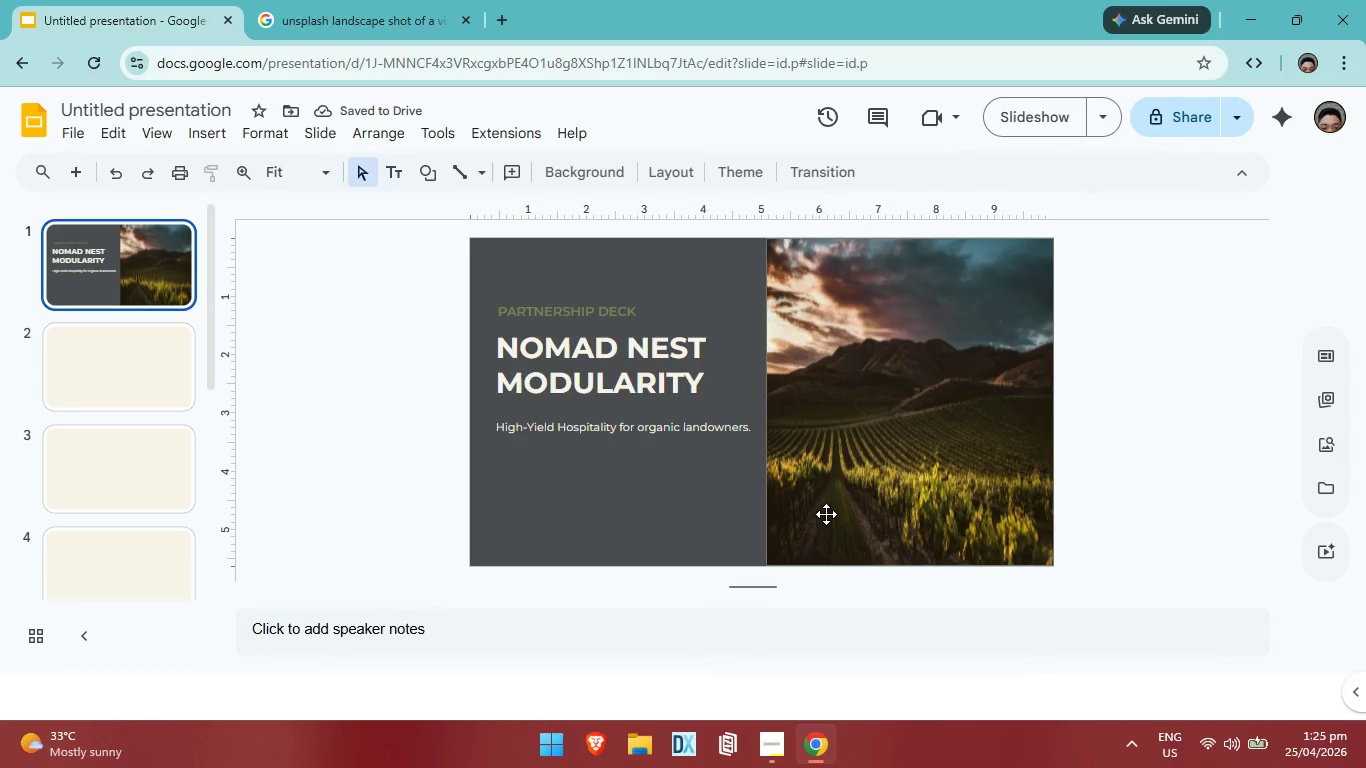 
left_click([1024, 120])
 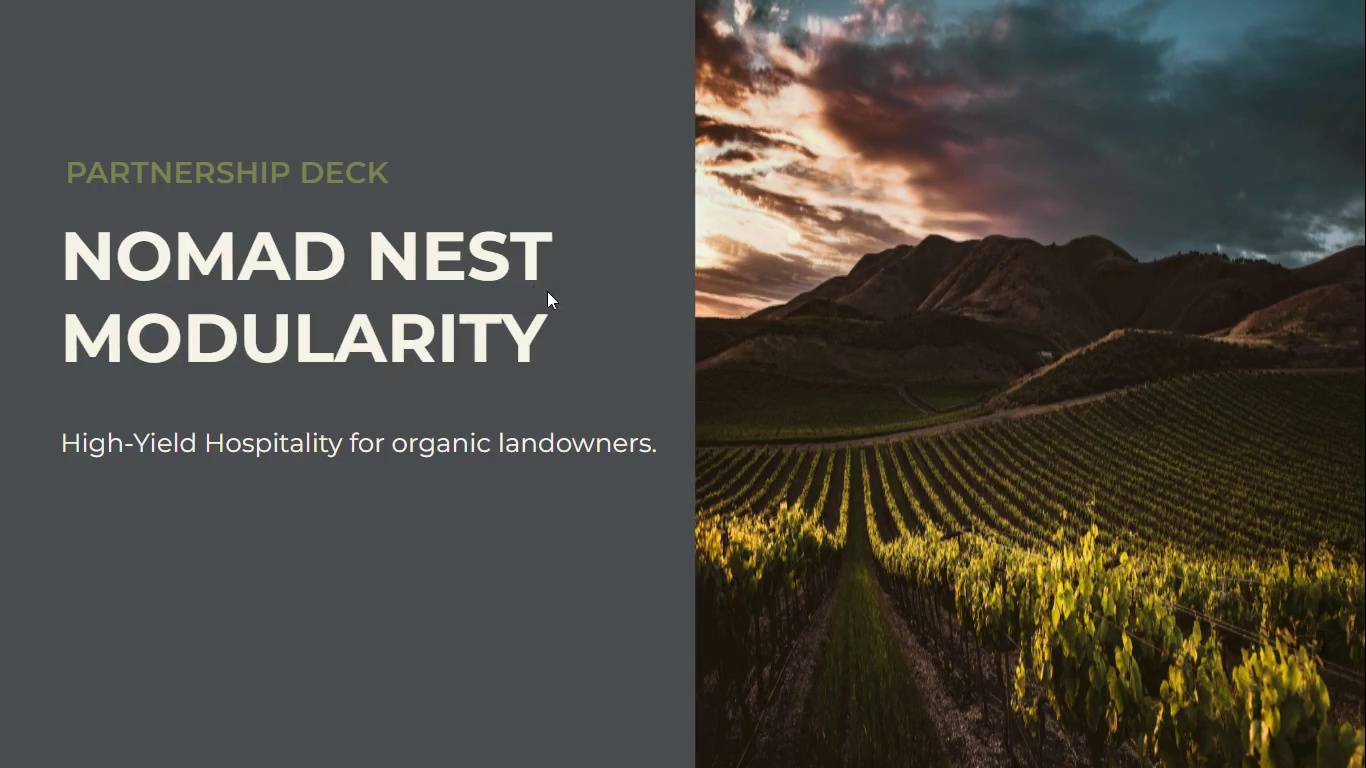 
wait(7.17)
 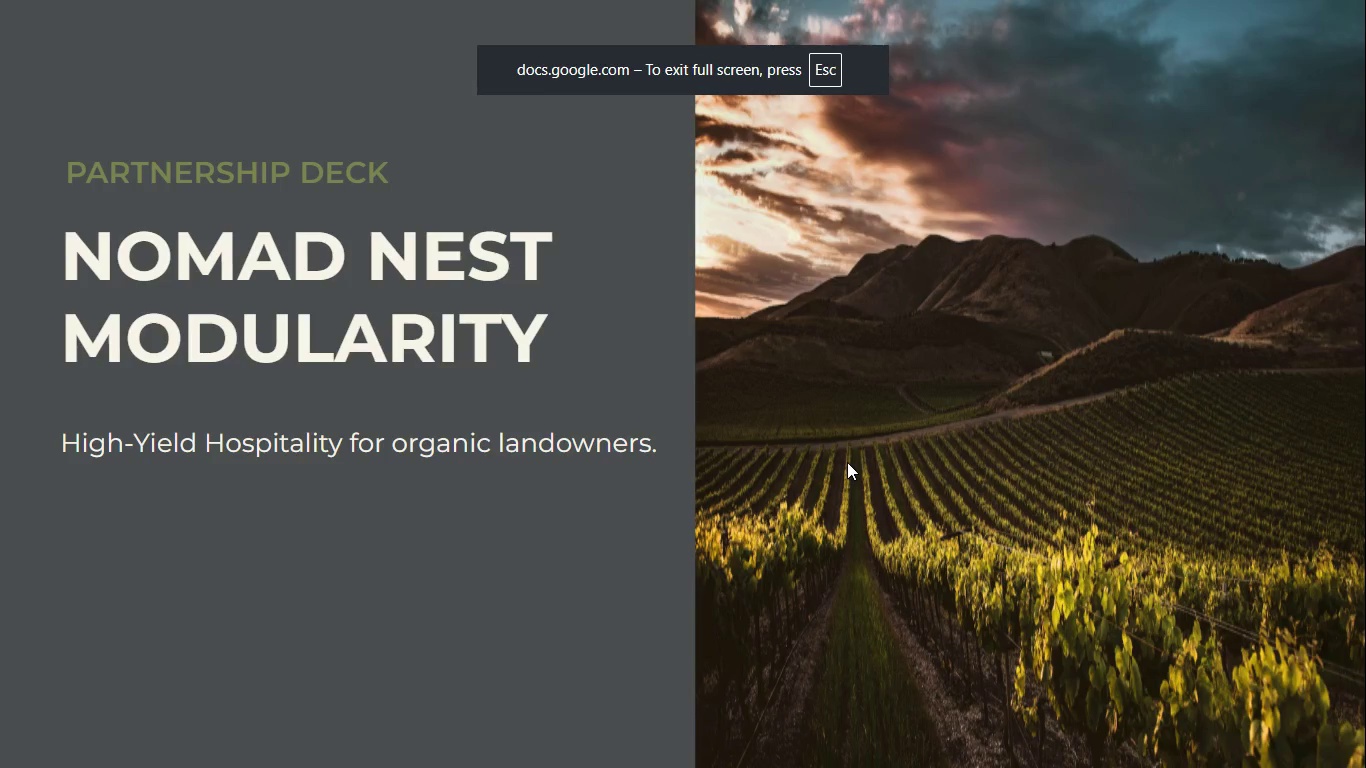 
key(Escape)
 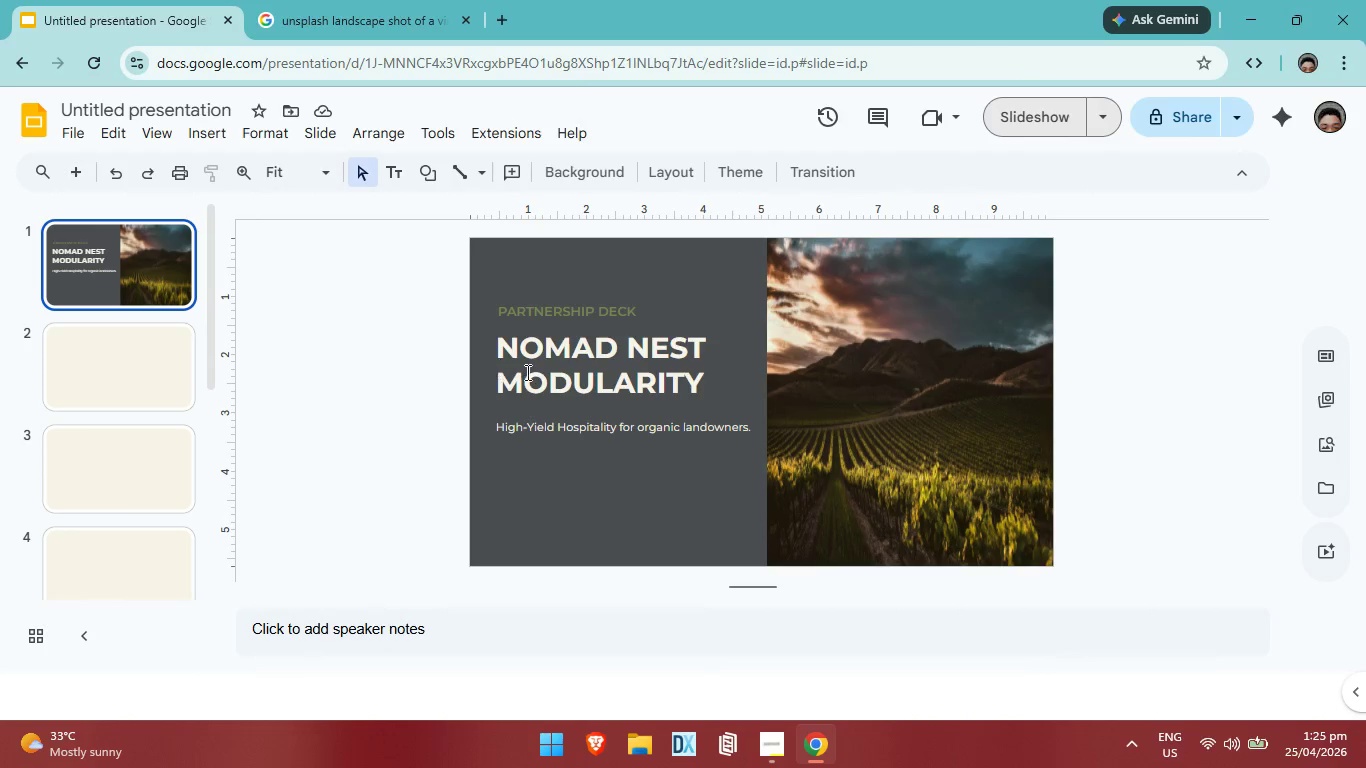 
left_click([148, 376])
 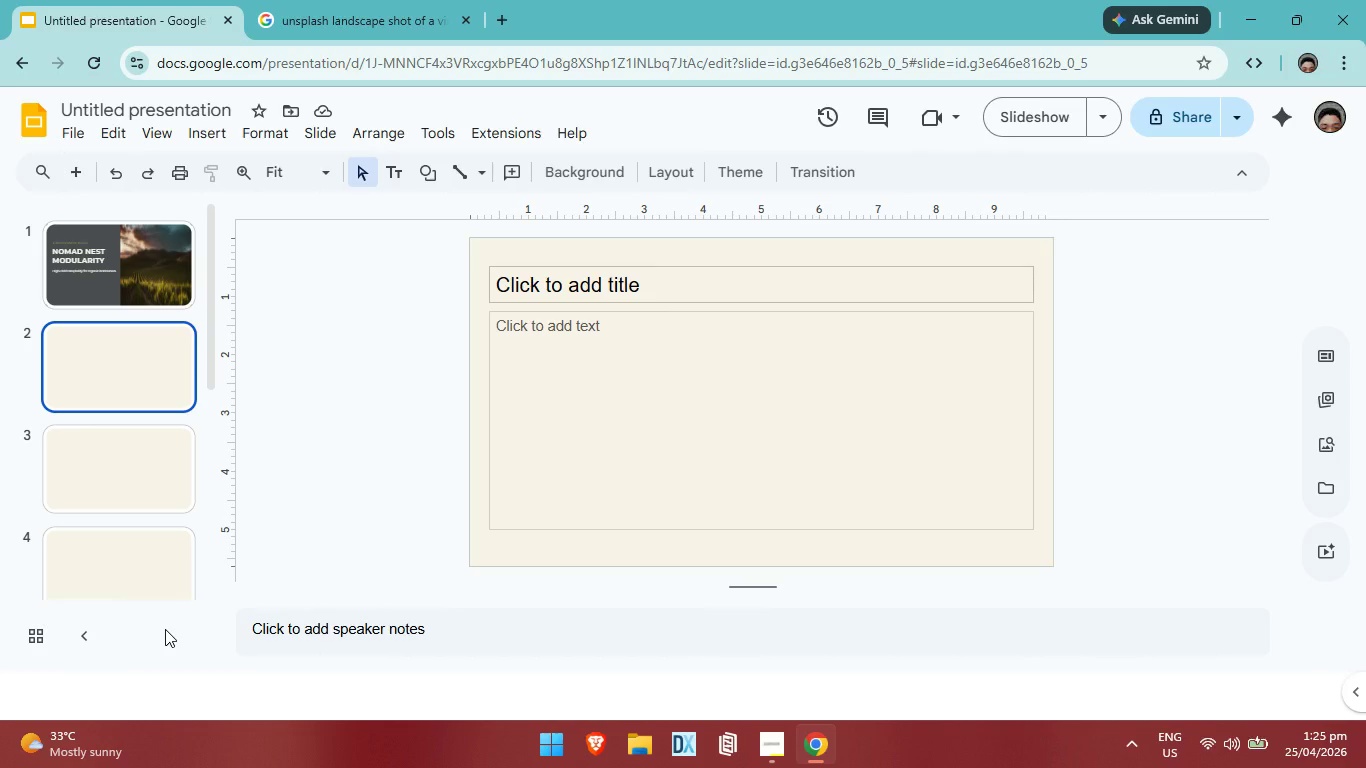 
wait(15.48)
 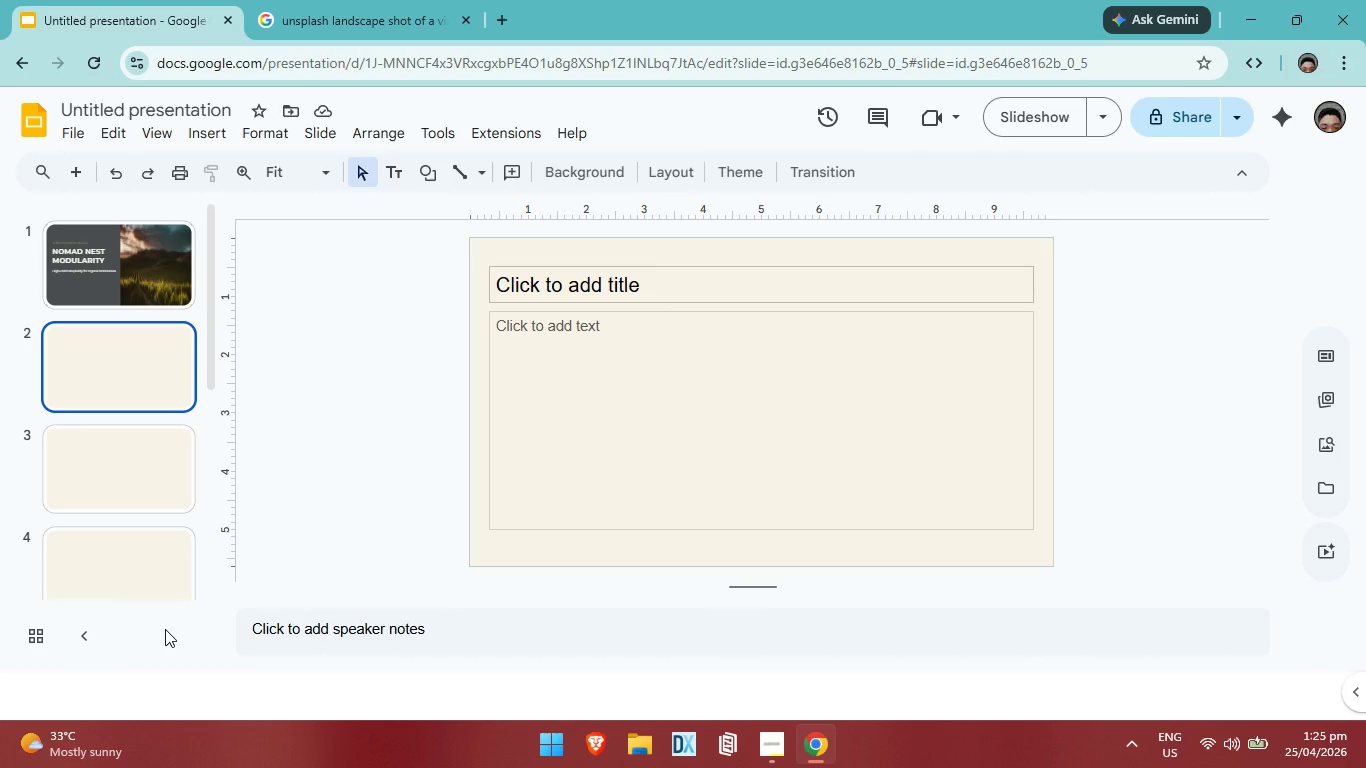 
left_click([637, 282])
 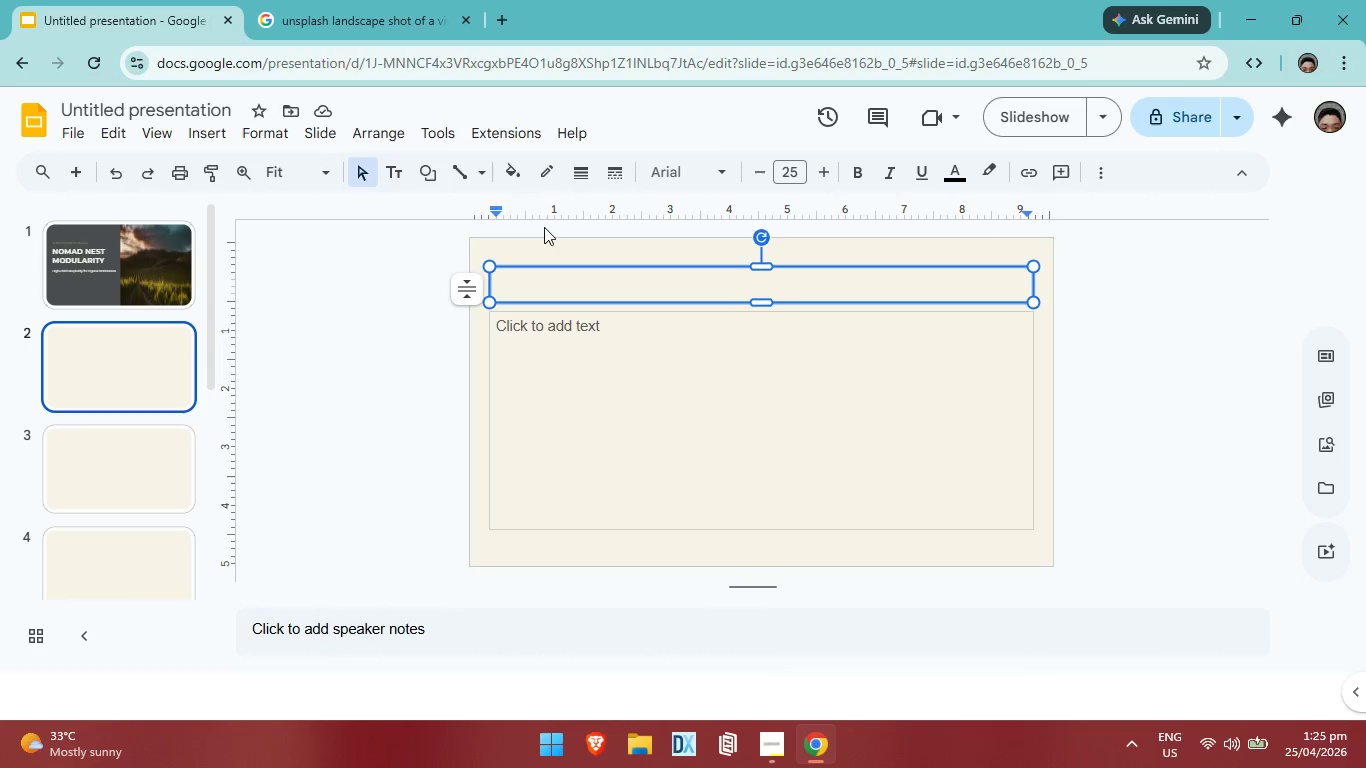 
type(tHE )
key(Backspace)
key(Backspace)
key(Backspace)
key(Backspace)
type(The )
key(Backspace)
key(Backspace)
key(Backspace)
type(HE CONCEPT )
 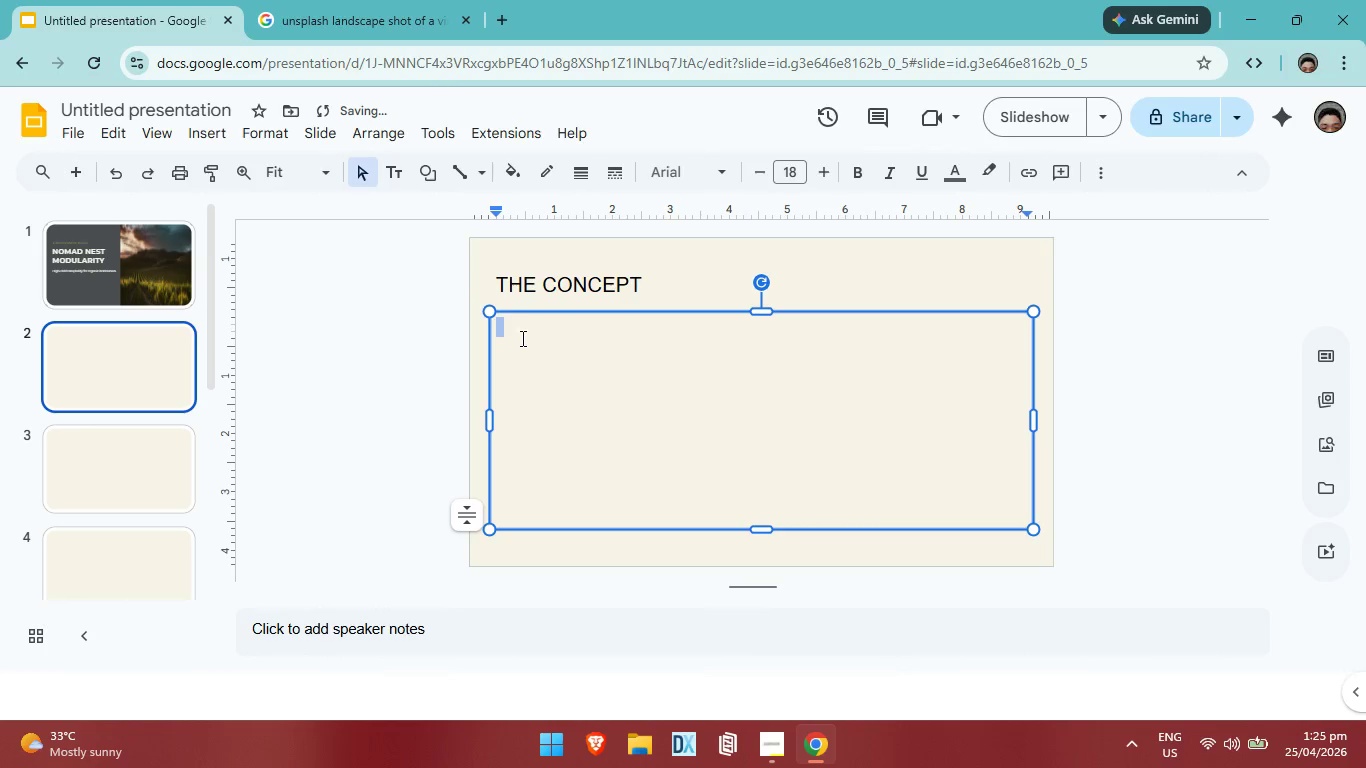 
left_click([524, 342])
 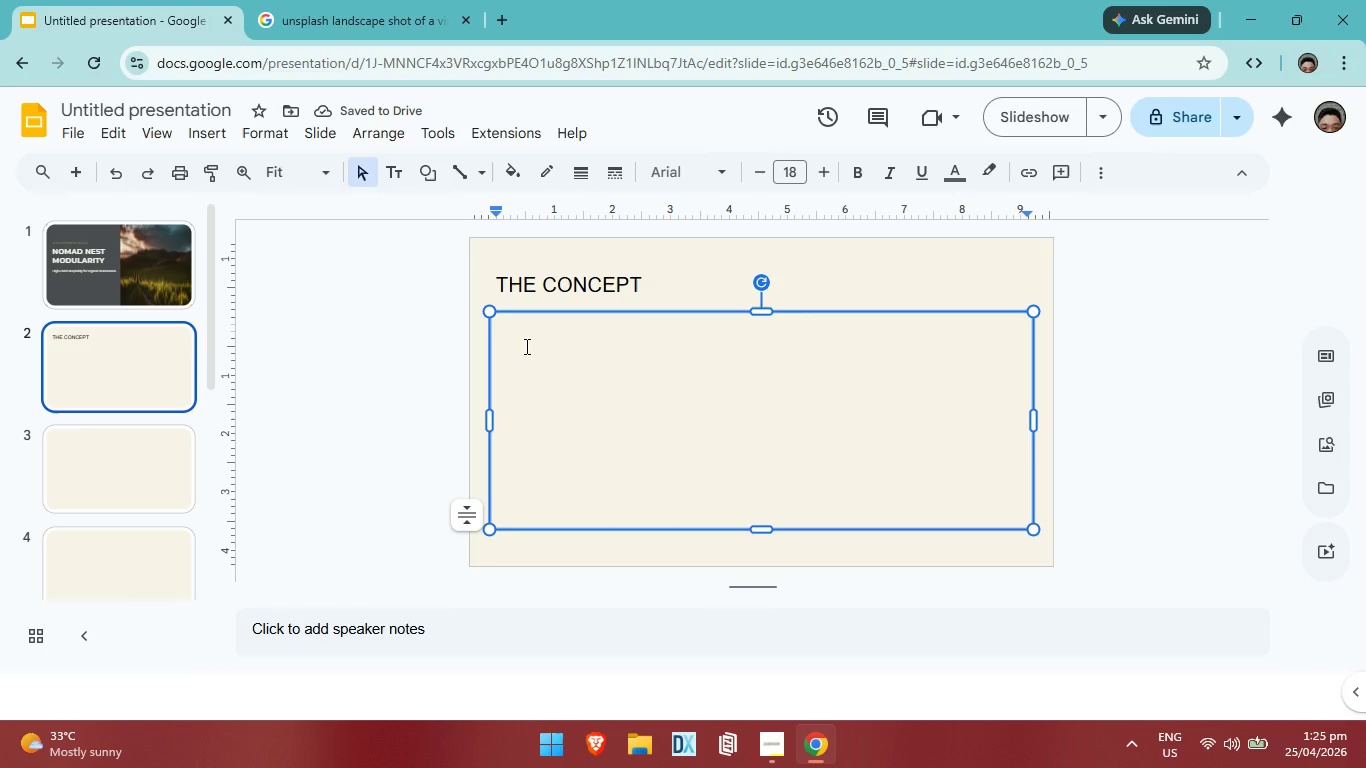 
type(low)
key(Backspace)
key(Backspace)
key(Backspace)
type(LOW IMPACT, )
 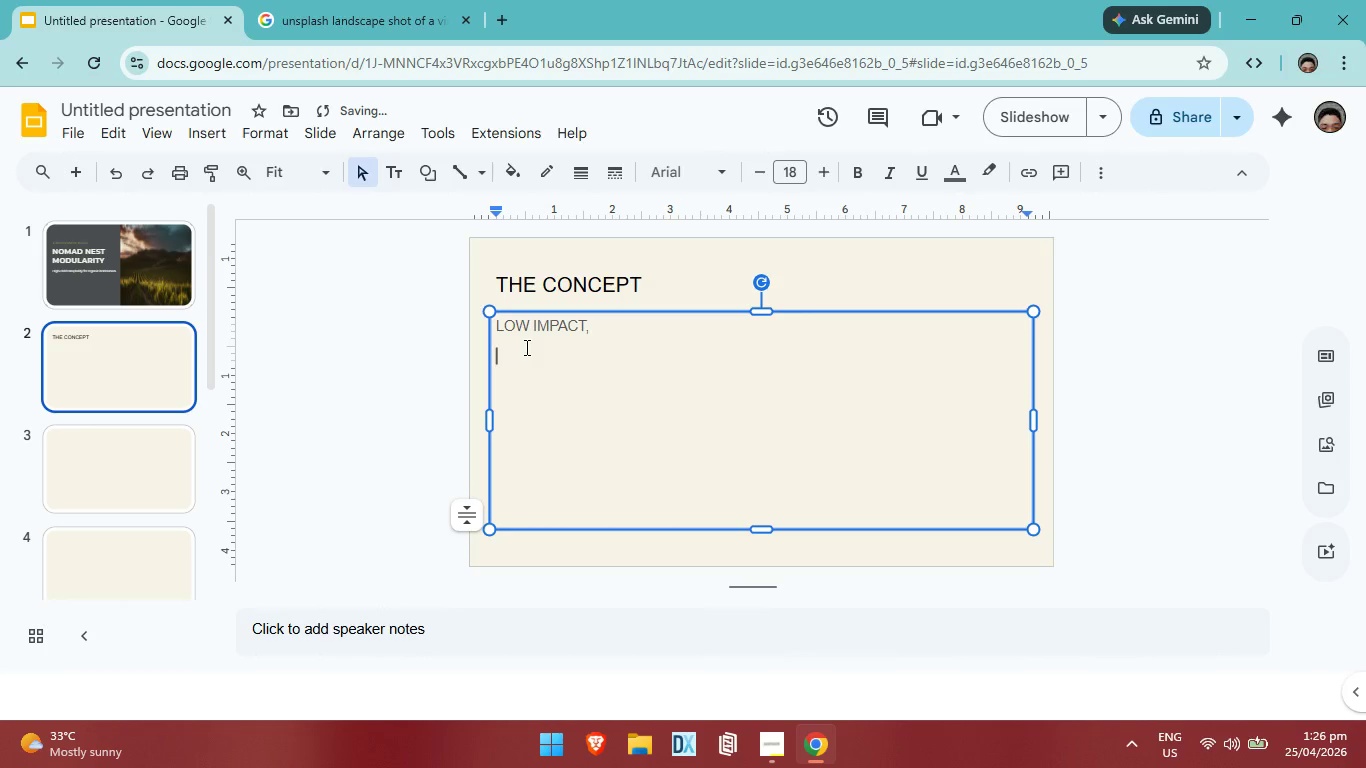 
key(Enter)
 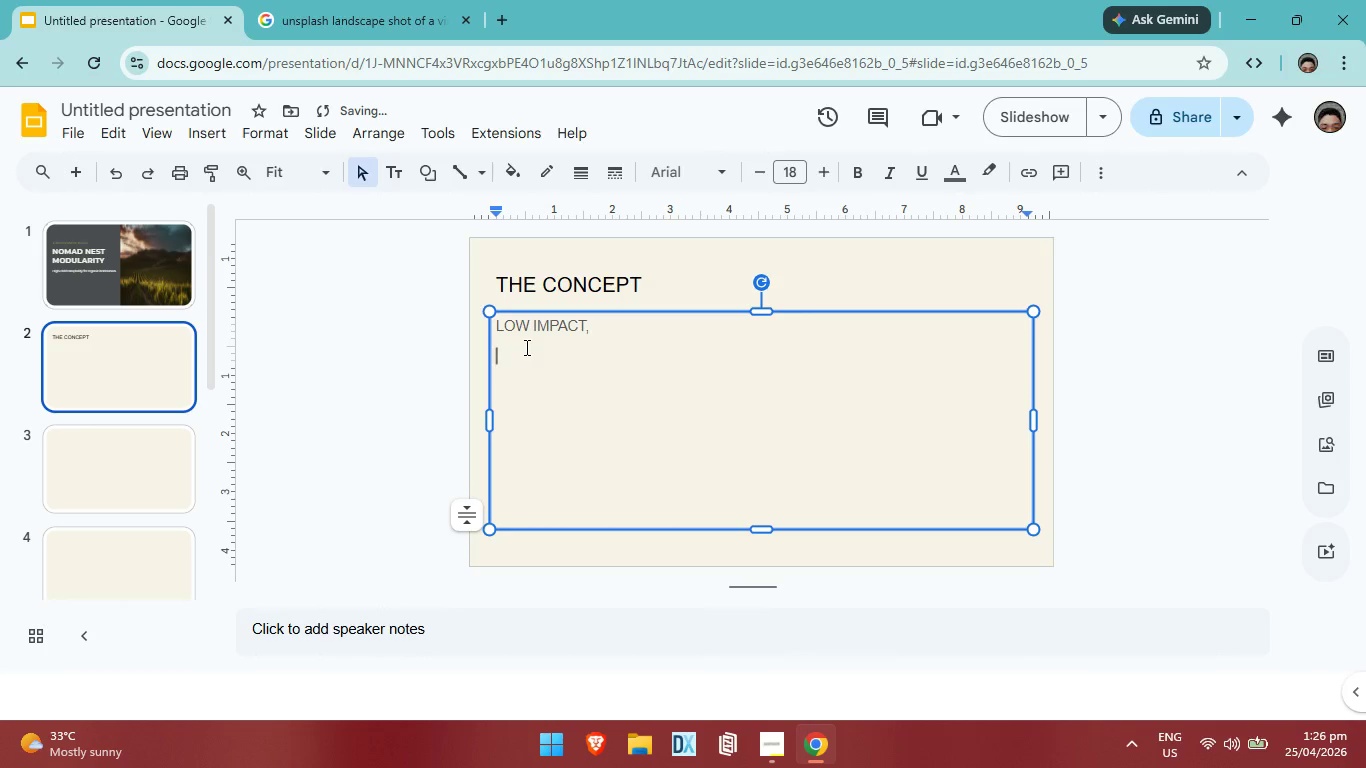 
type(hI)
key(Backspace)
key(Backspace)
type(hi)
key(Backspace)
key(Backspace)
type(HIGH YIELD)
 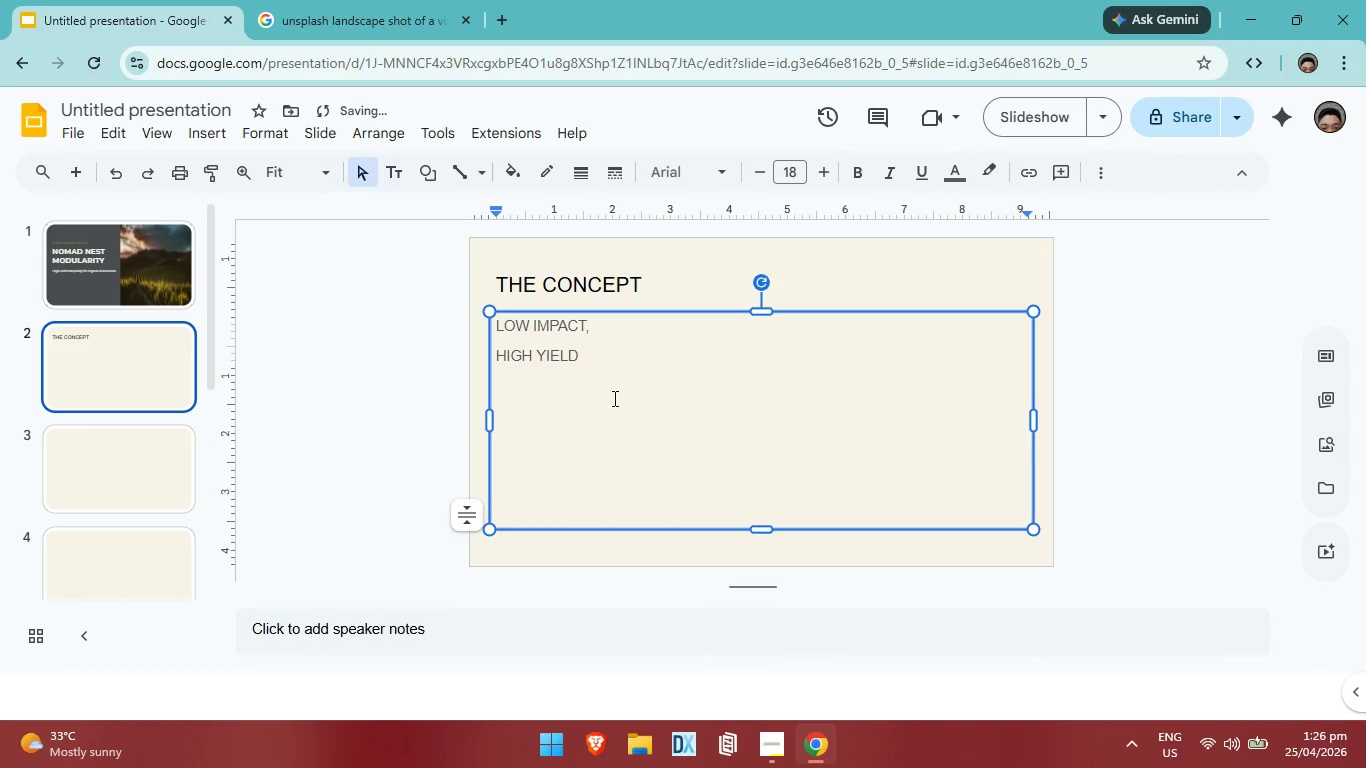 
key(Enter)
 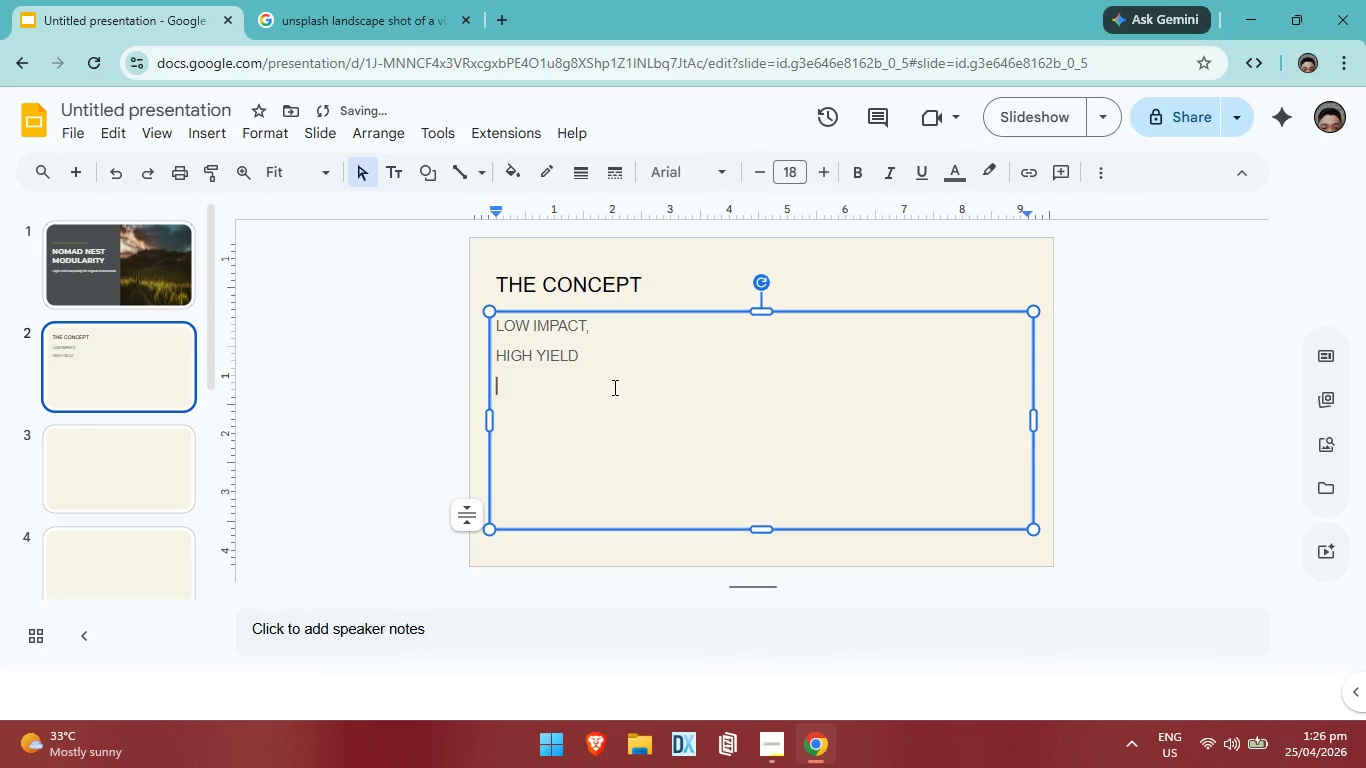 
key(Enter)
 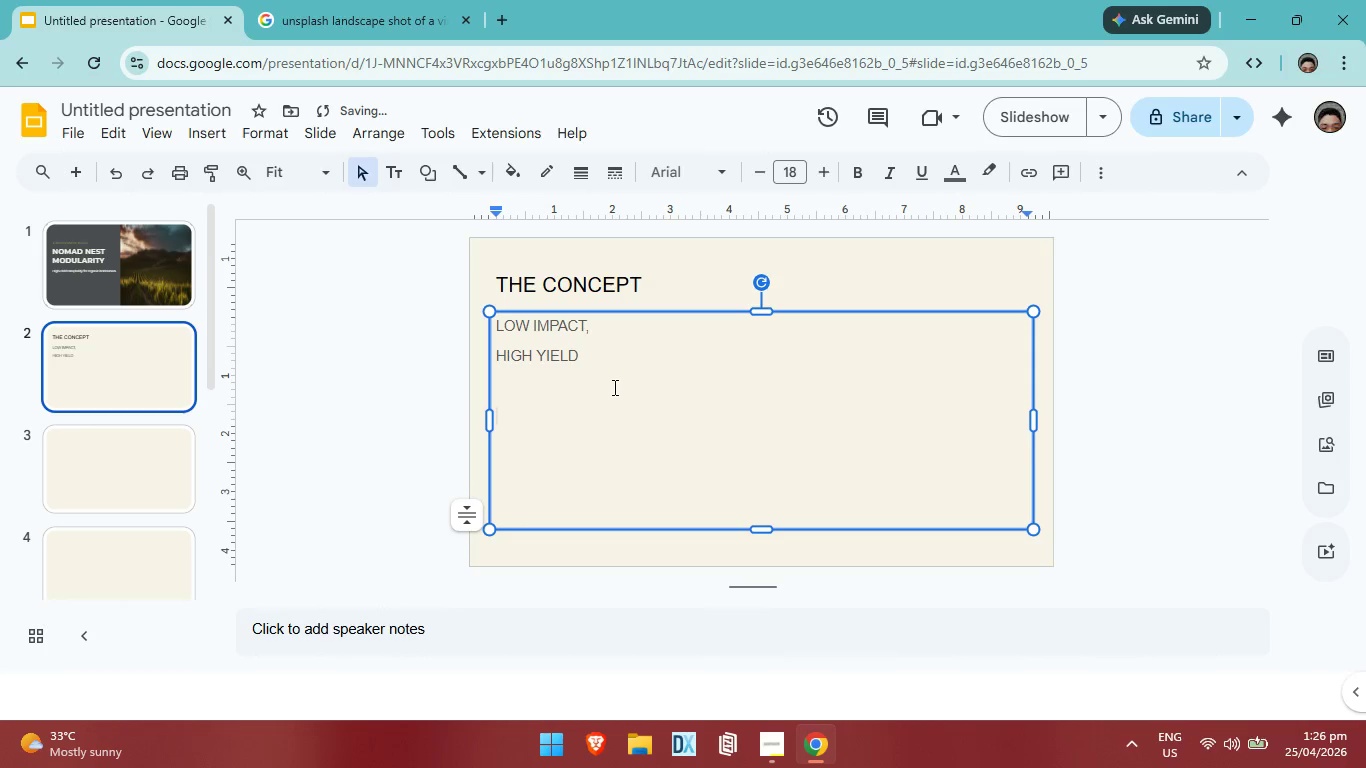 
key(Backspace)
 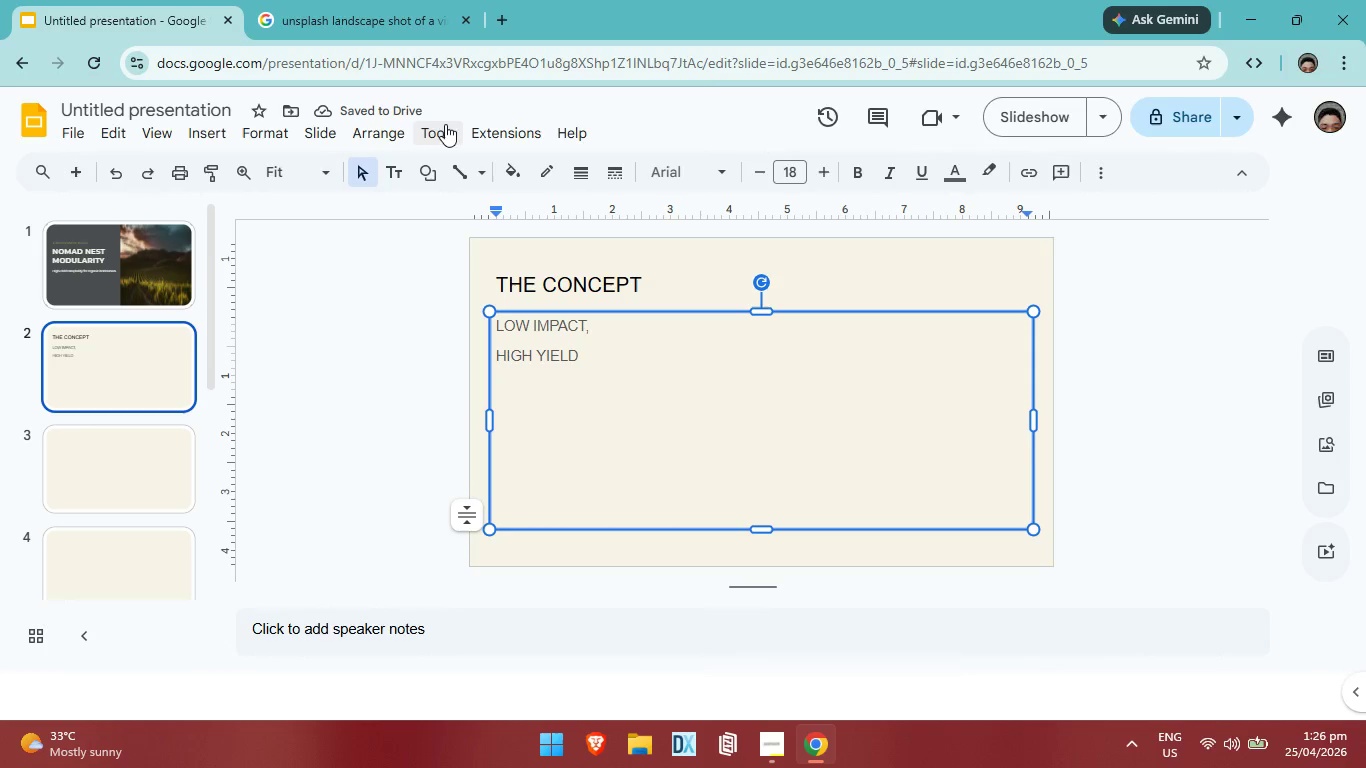 
wait(6.52)
 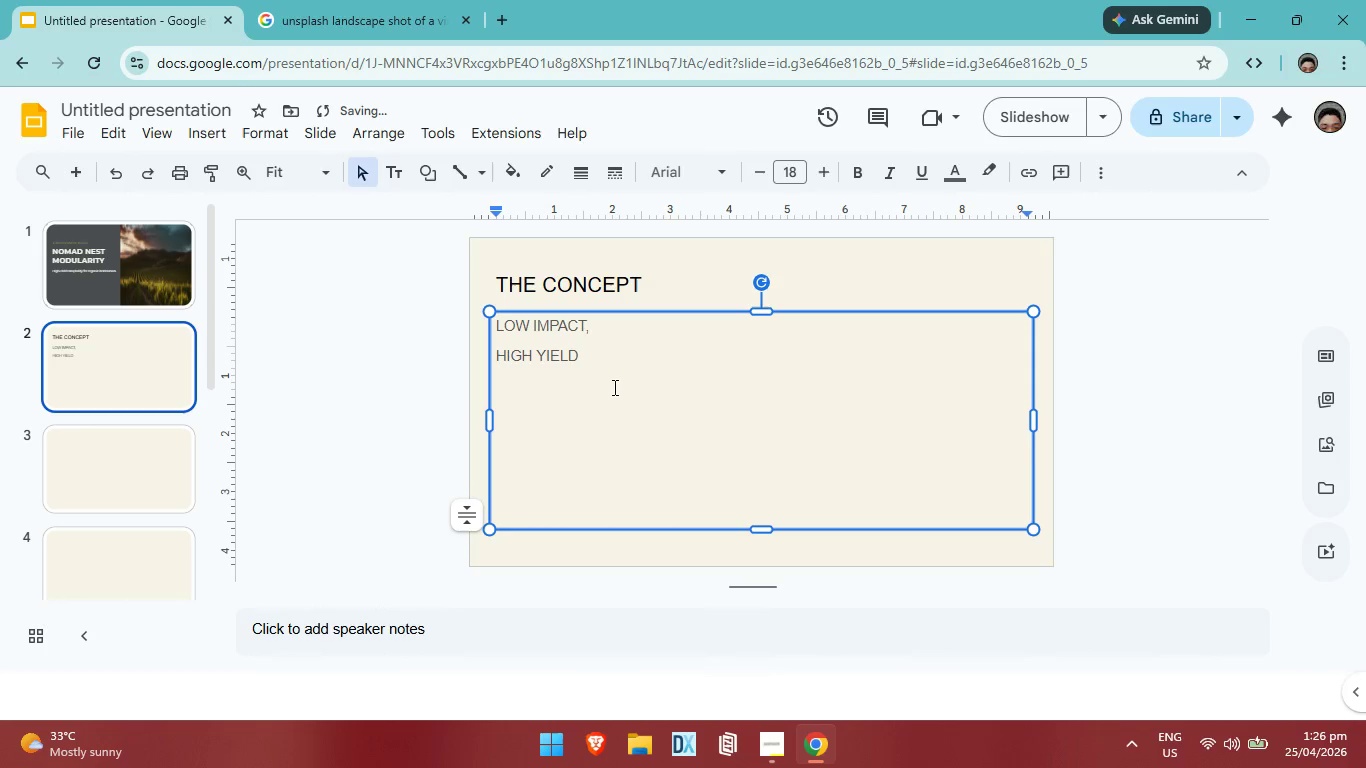 
left_click([690, 258])
 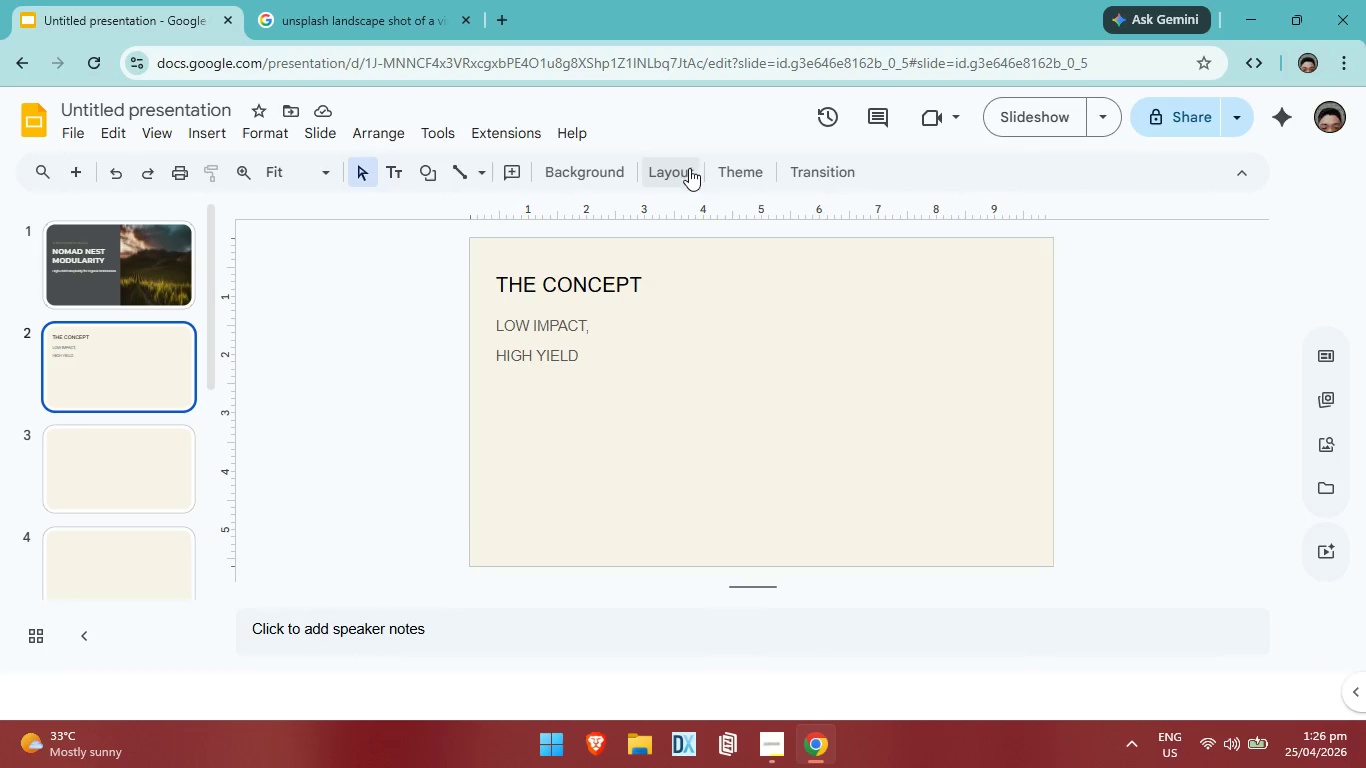 
left_click([689, 168])
 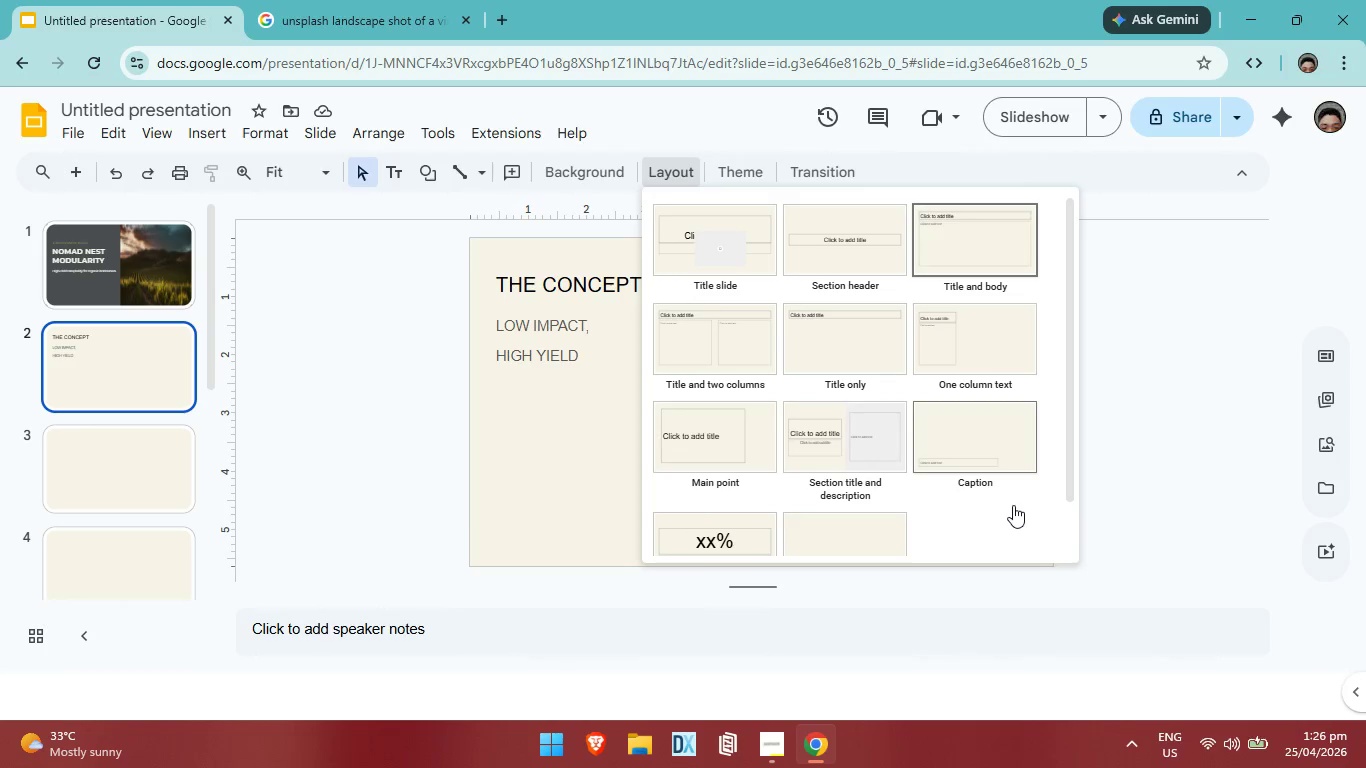 
wait(6.22)
 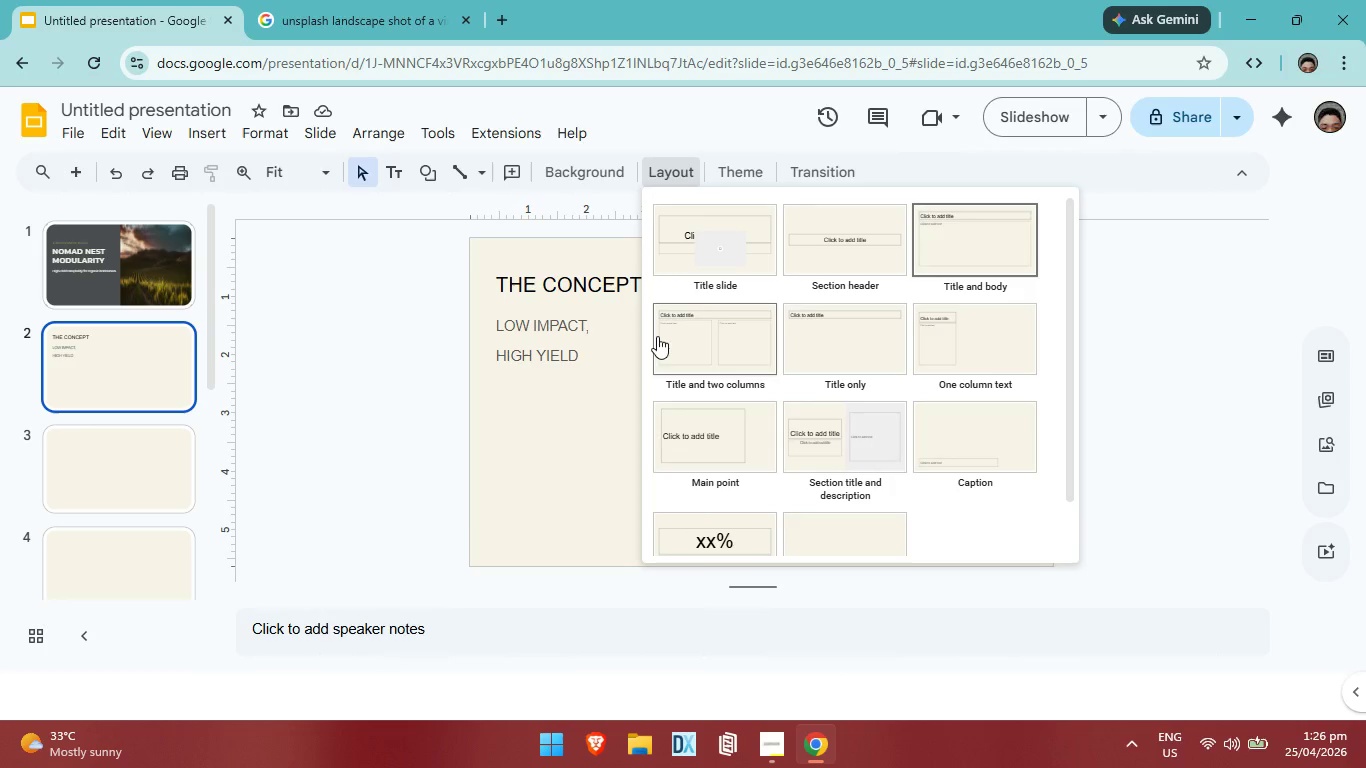 
left_click([1139, 526])
 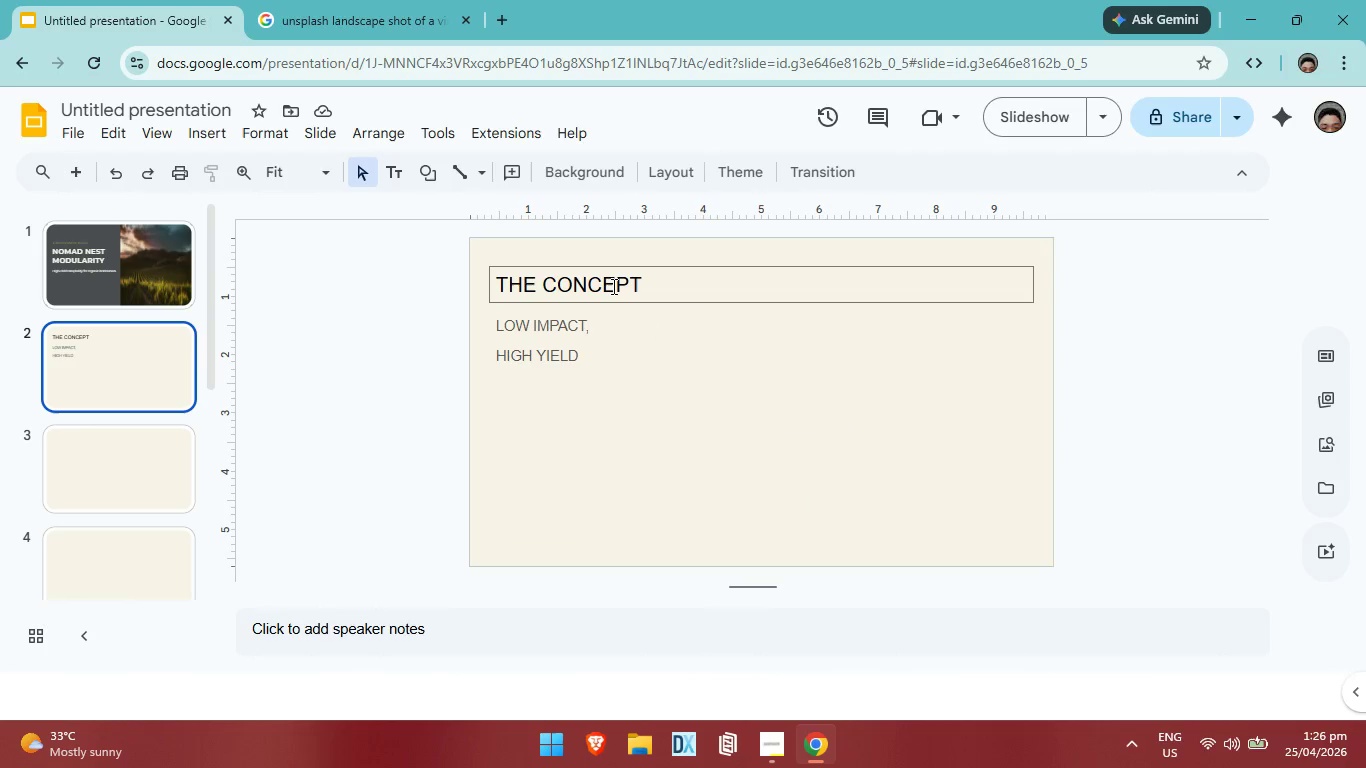 
left_click([603, 340])
 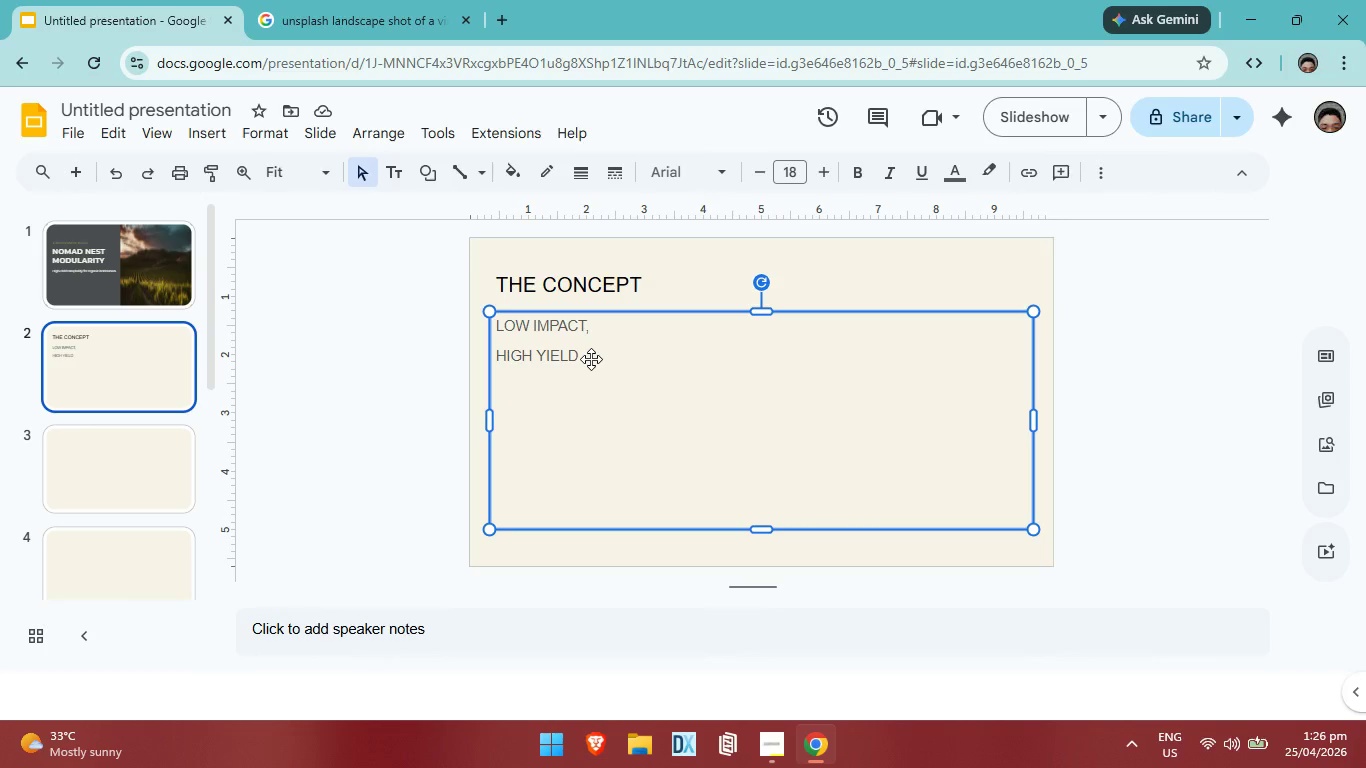 
left_click([591, 359])
 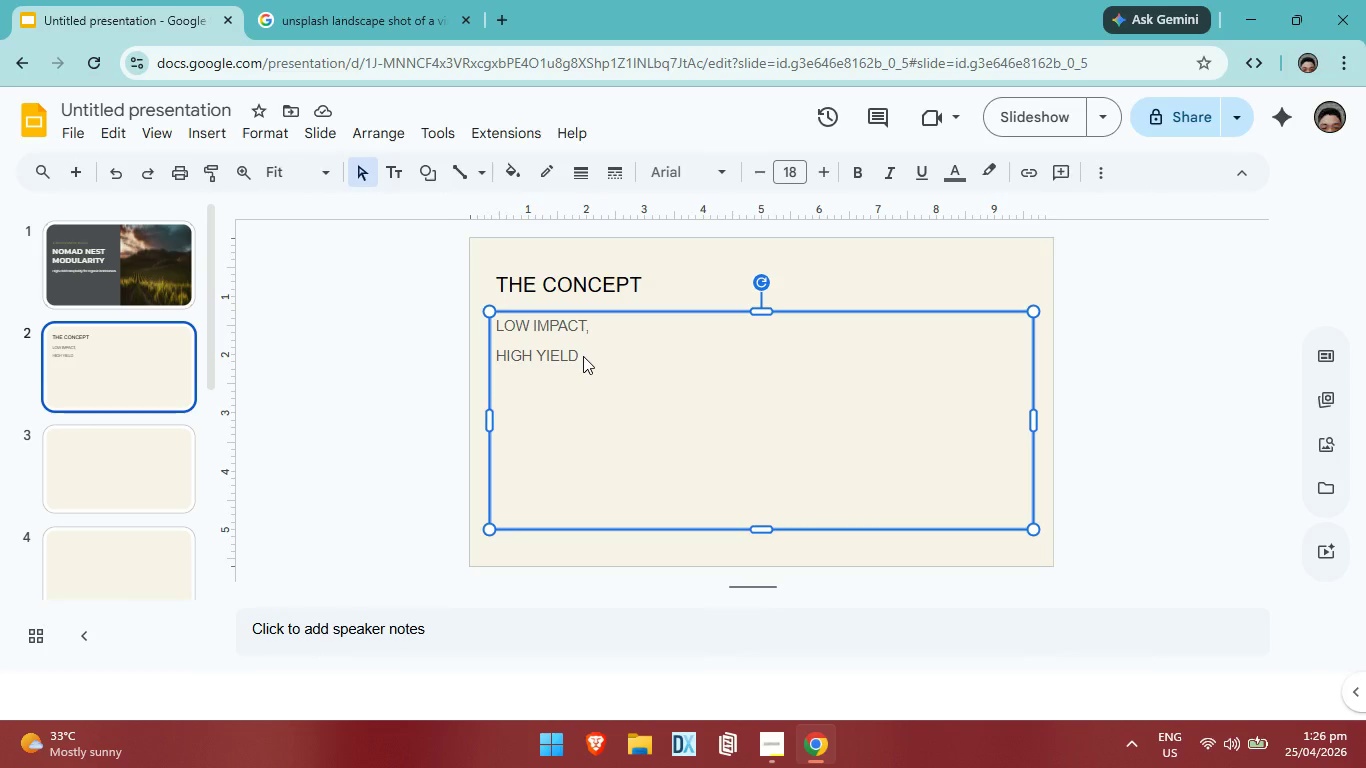 
left_click([583, 356])
 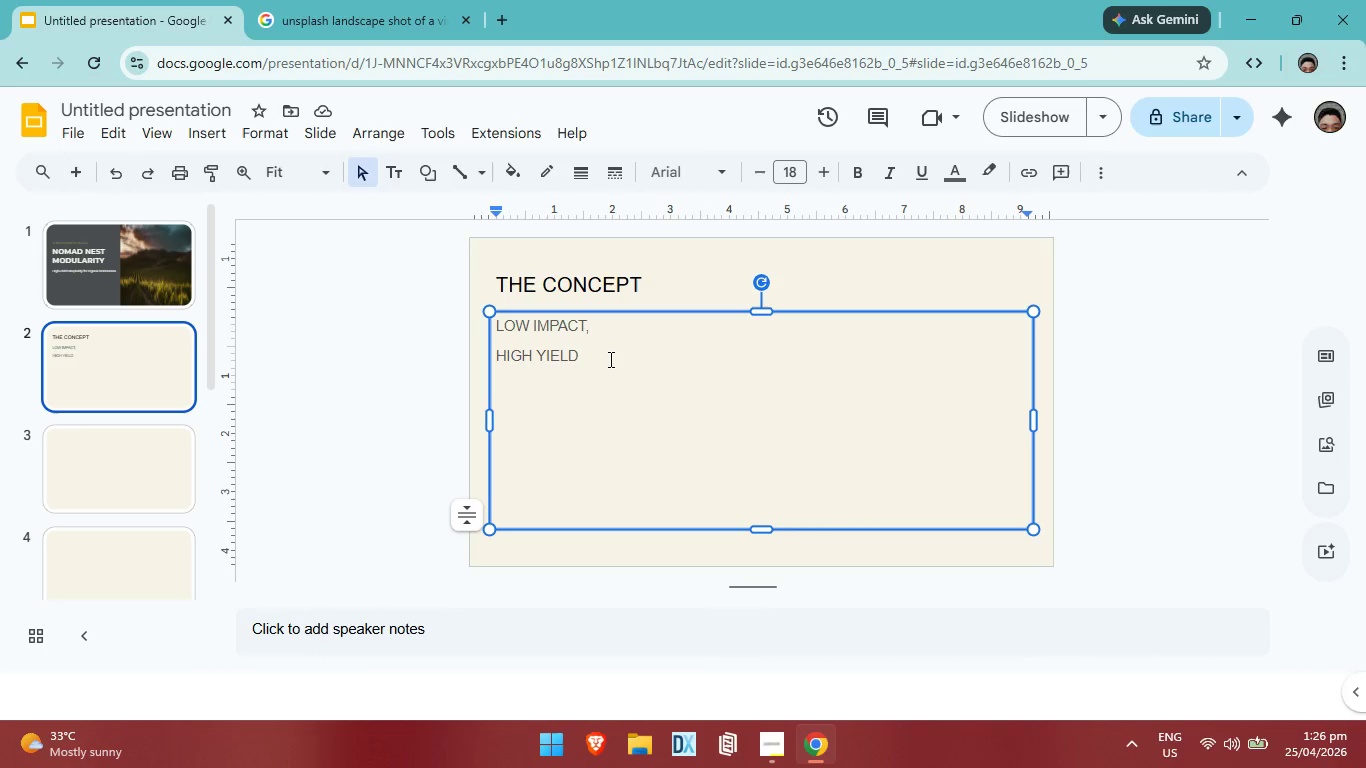 
left_click_drag(start_coordinate=[608, 358], to_coordinate=[477, 326])
 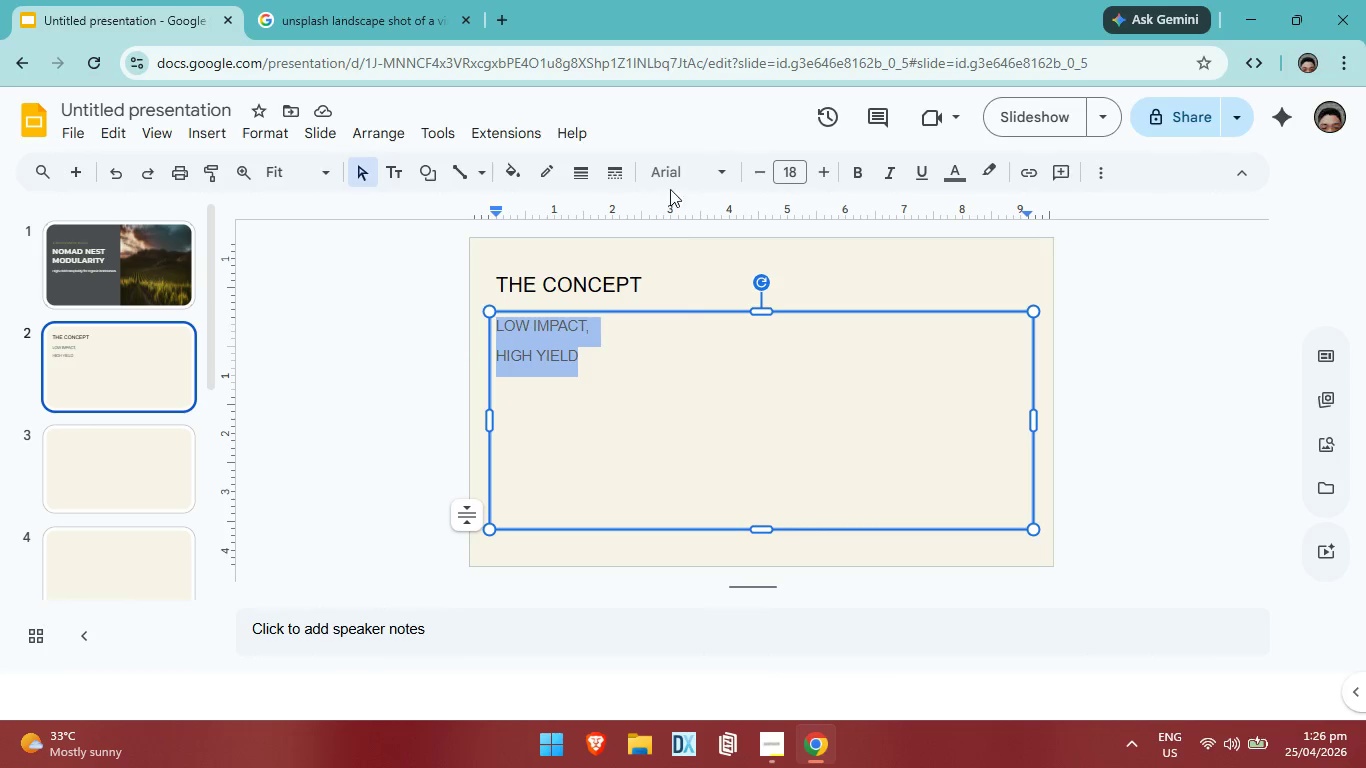 
left_click([765, 173])
 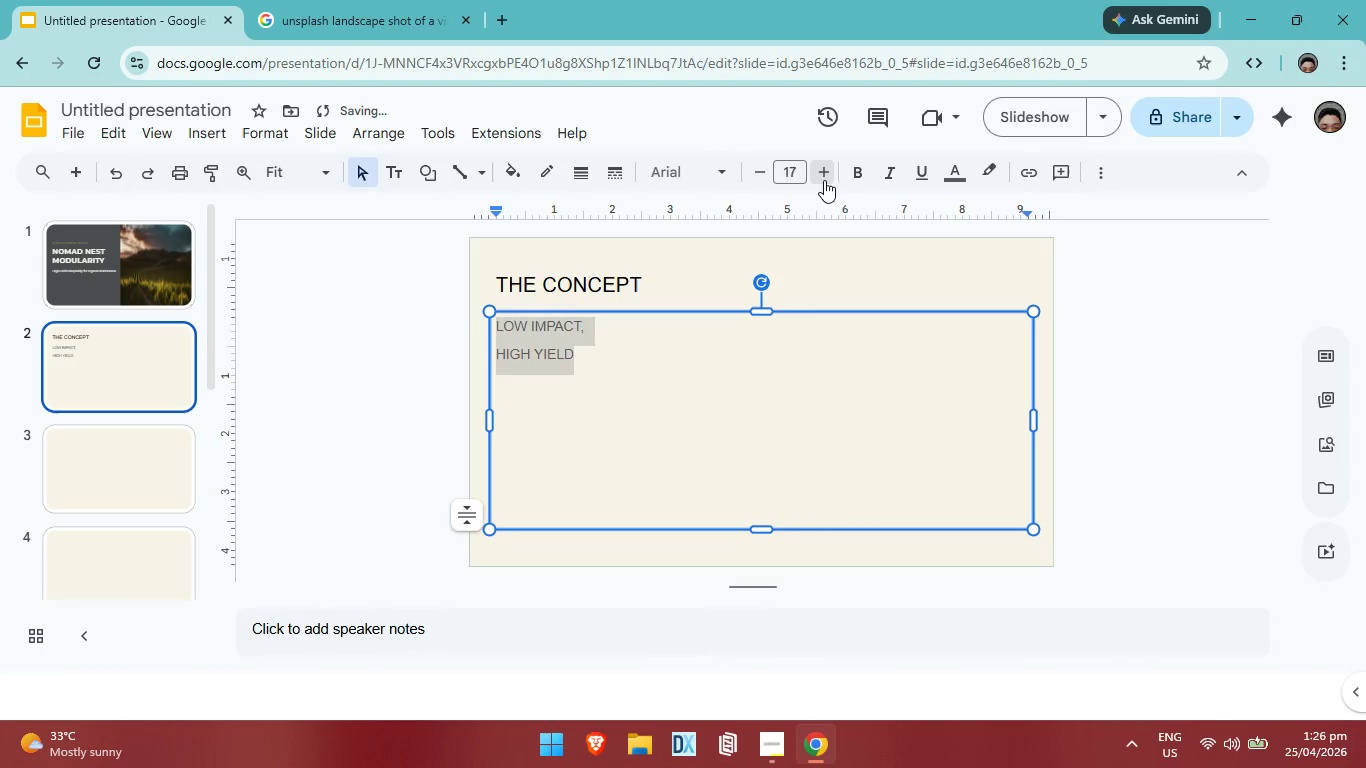 
double_click([824, 180])
 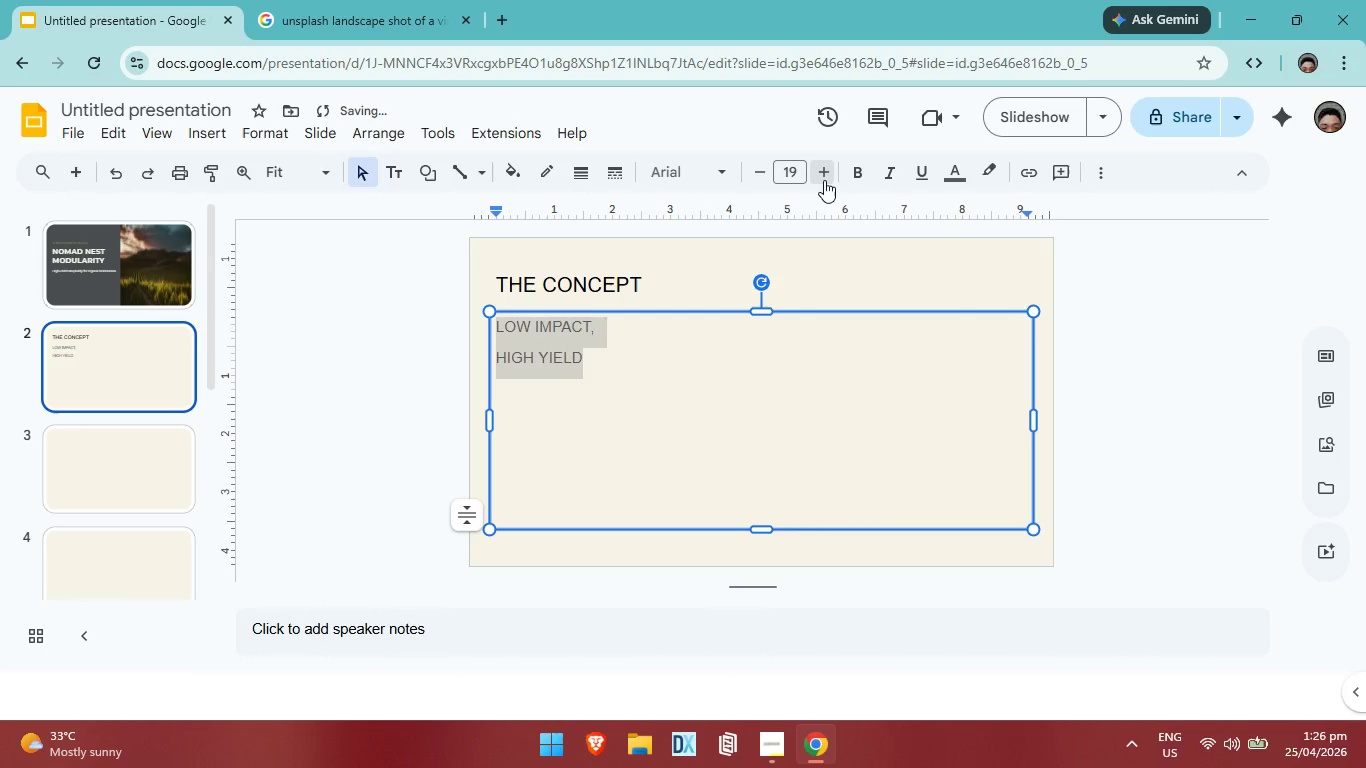 
triple_click([824, 180])
 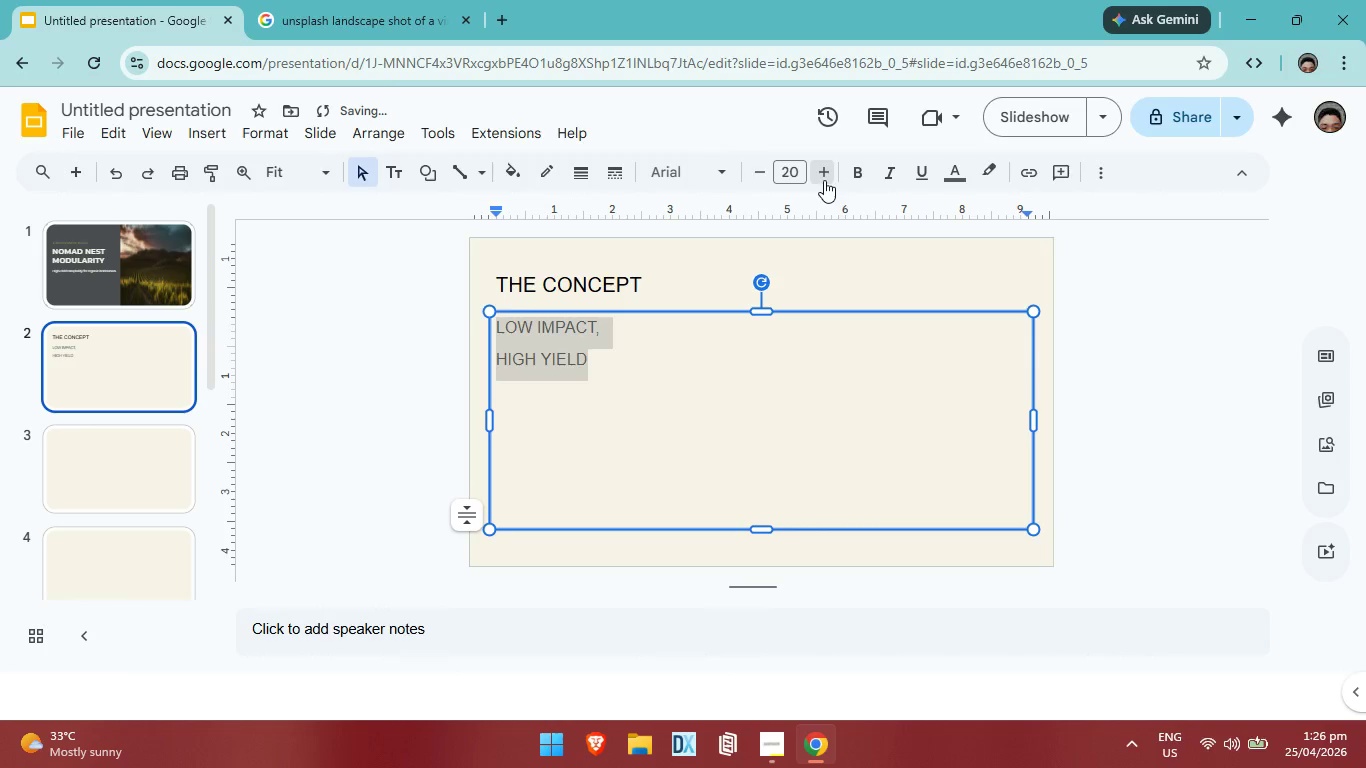 
triple_click([824, 180])
 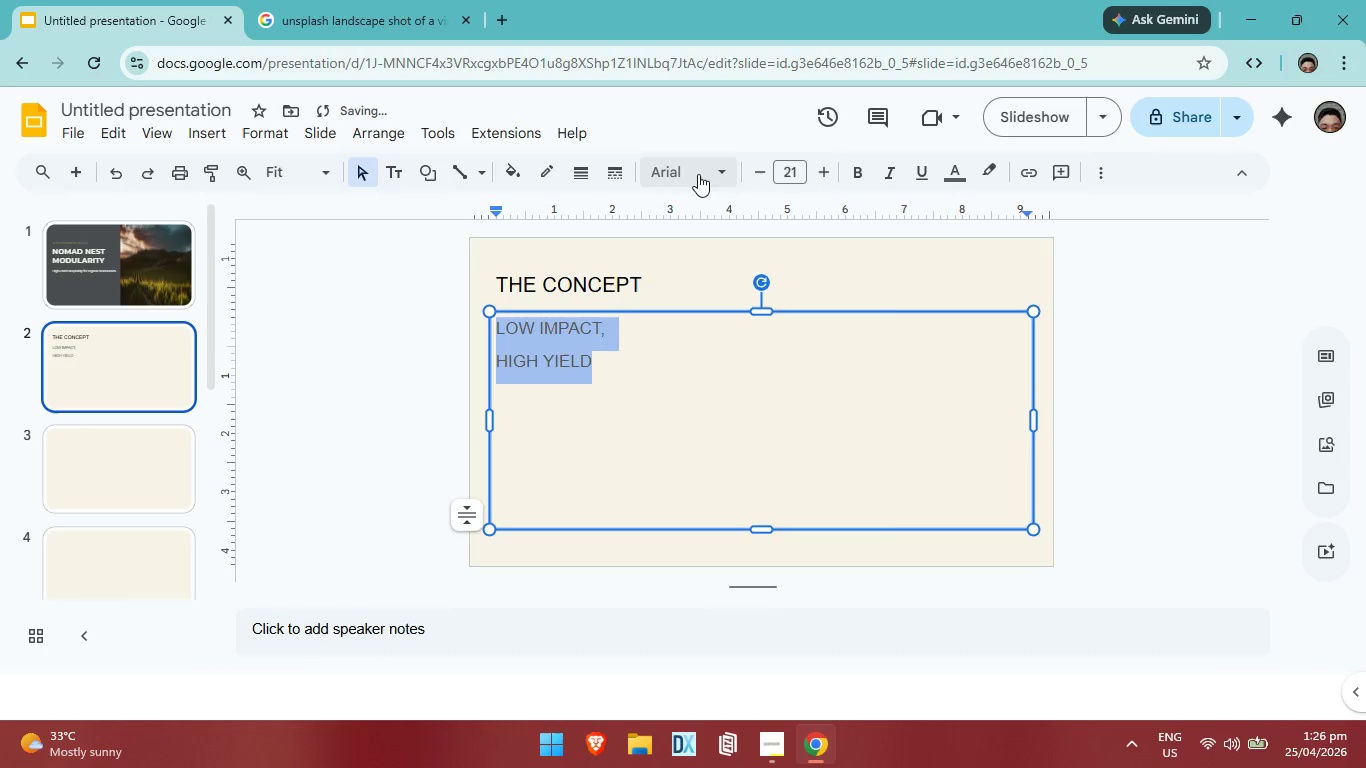 
left_click([698, 174])
 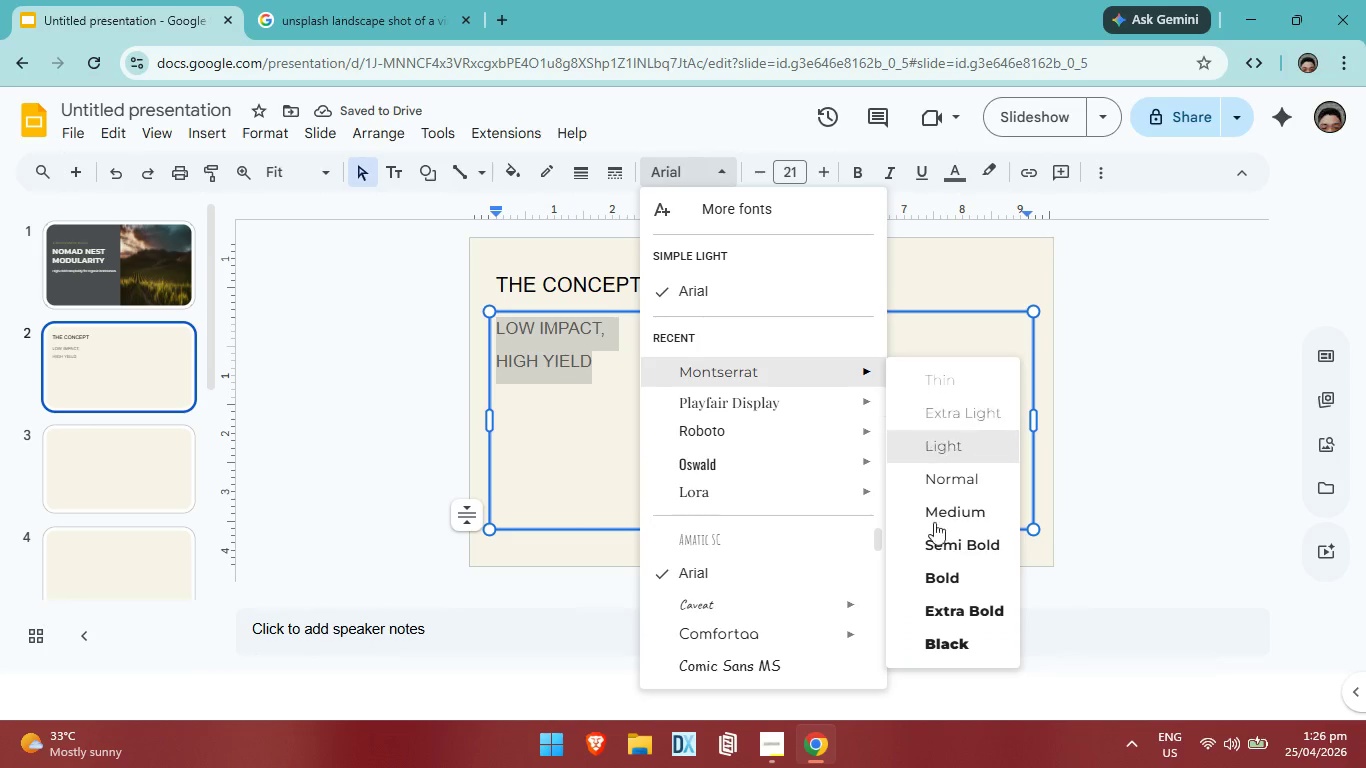 
left_click([938, 579])
 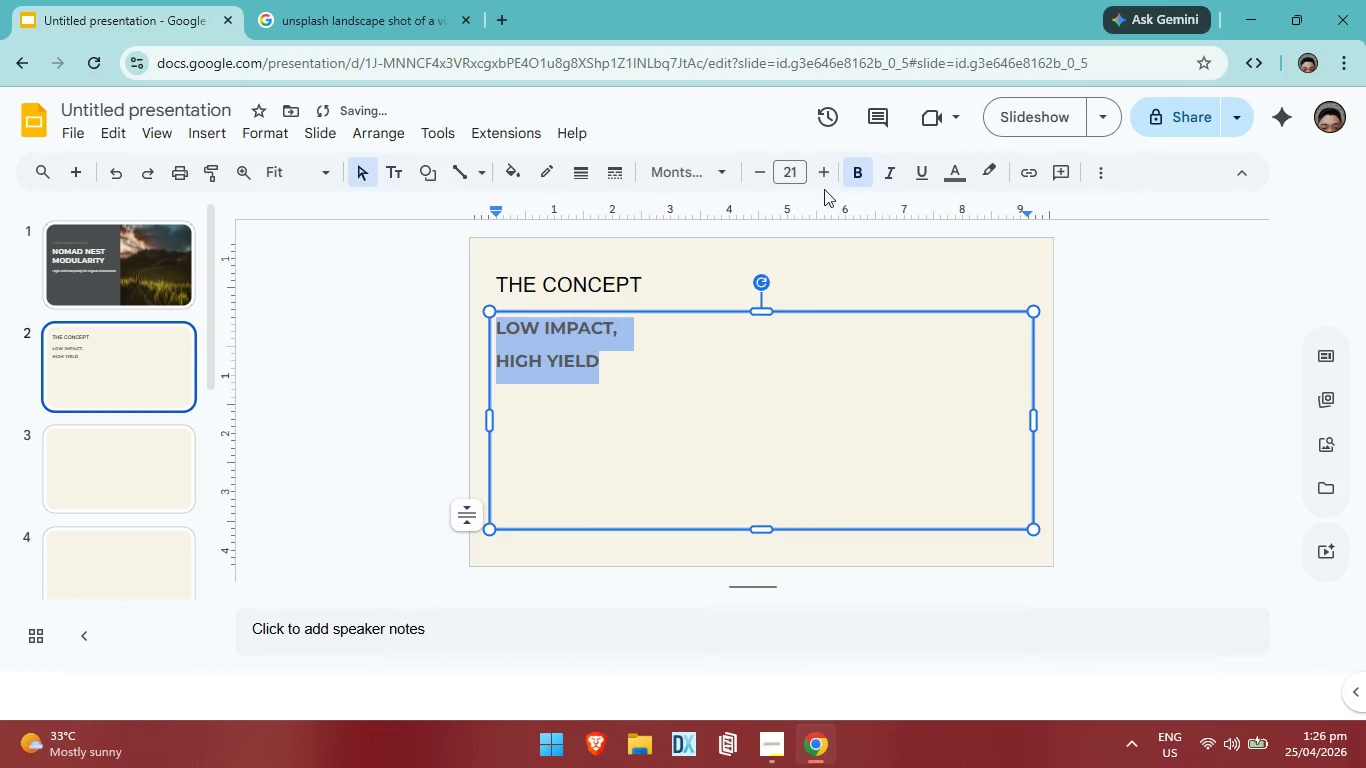 
double_click([821, 172])
 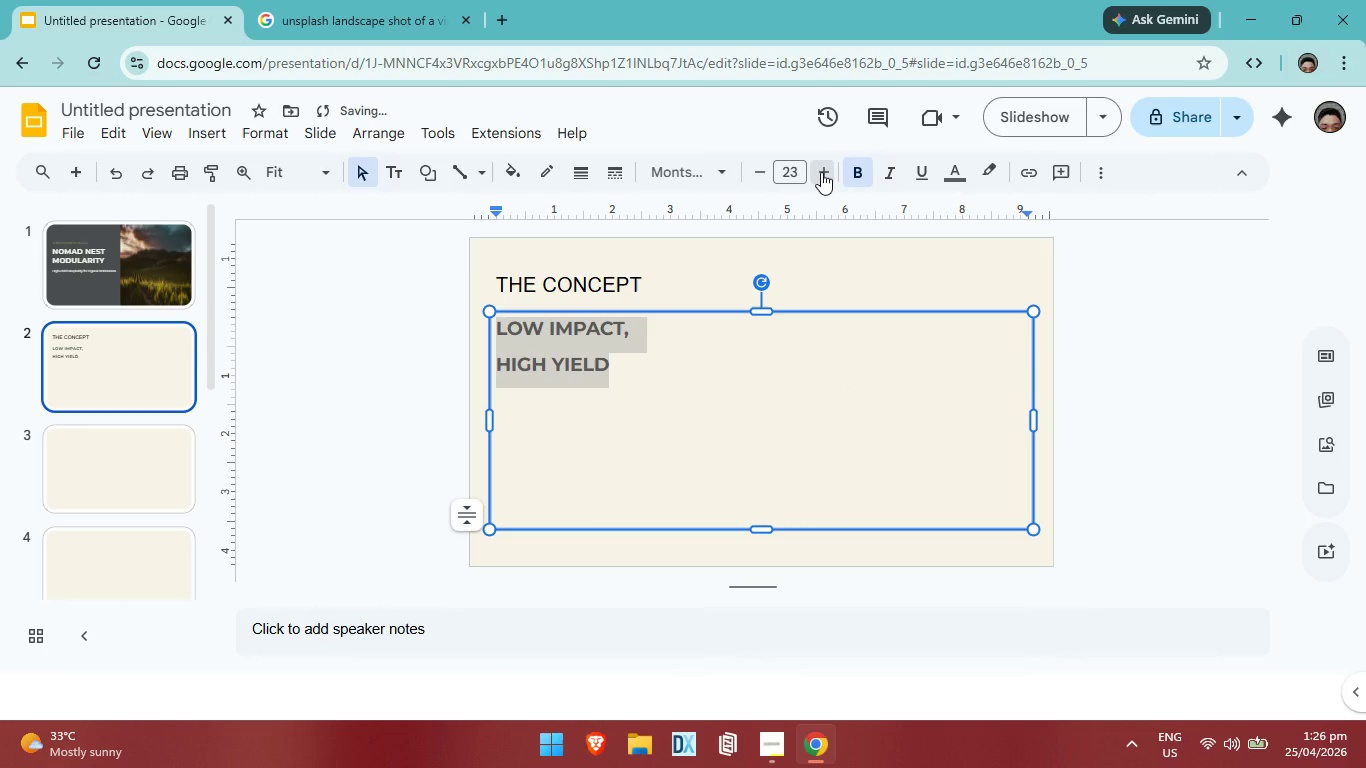 
triple_click([821, 172])
 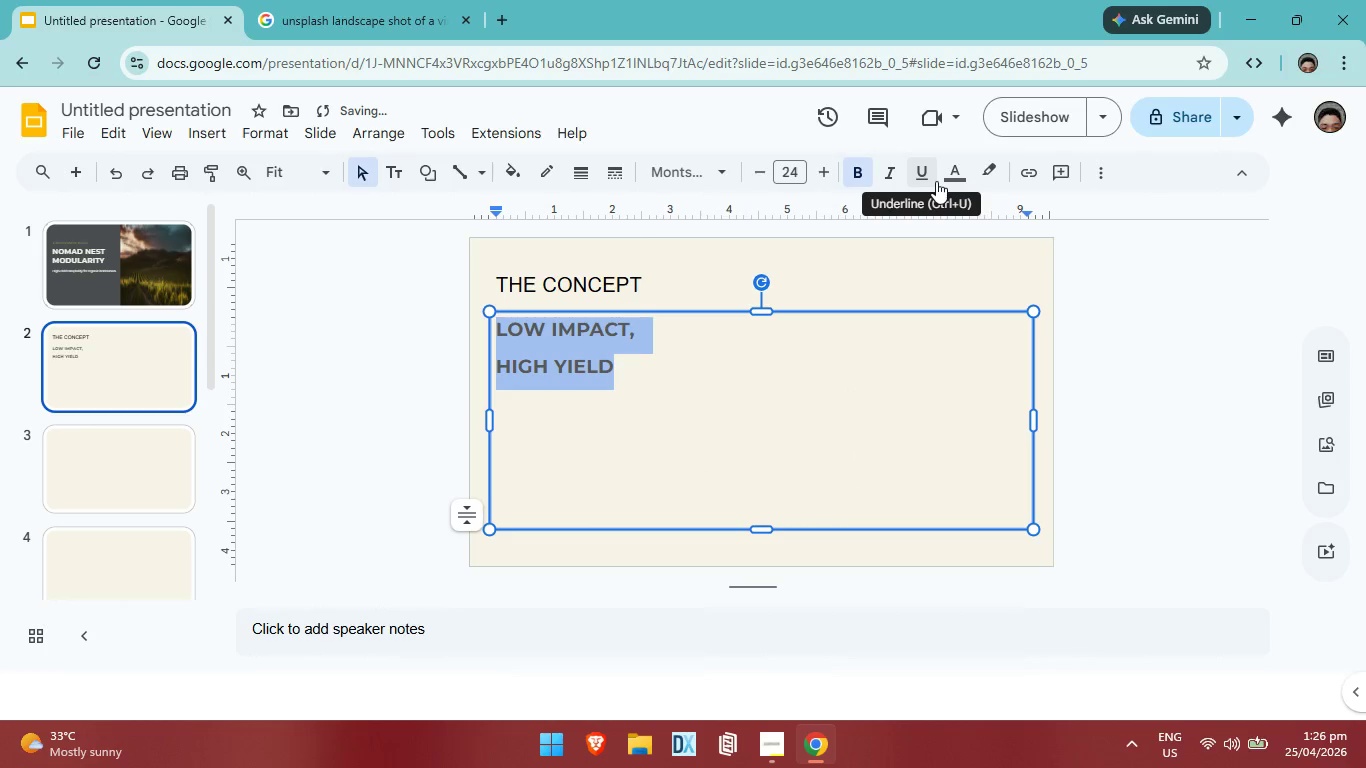 
left_click([949, 174])
 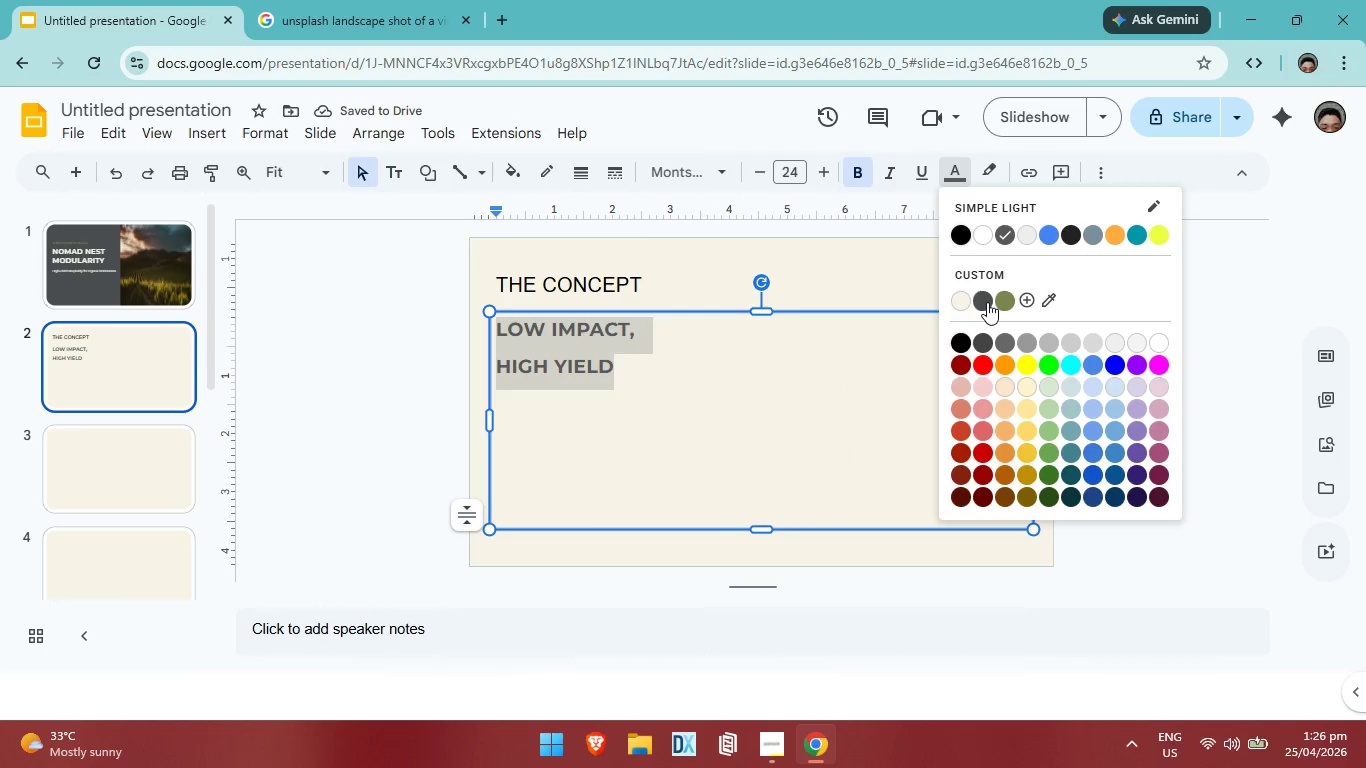 
left_click([987, 302])
 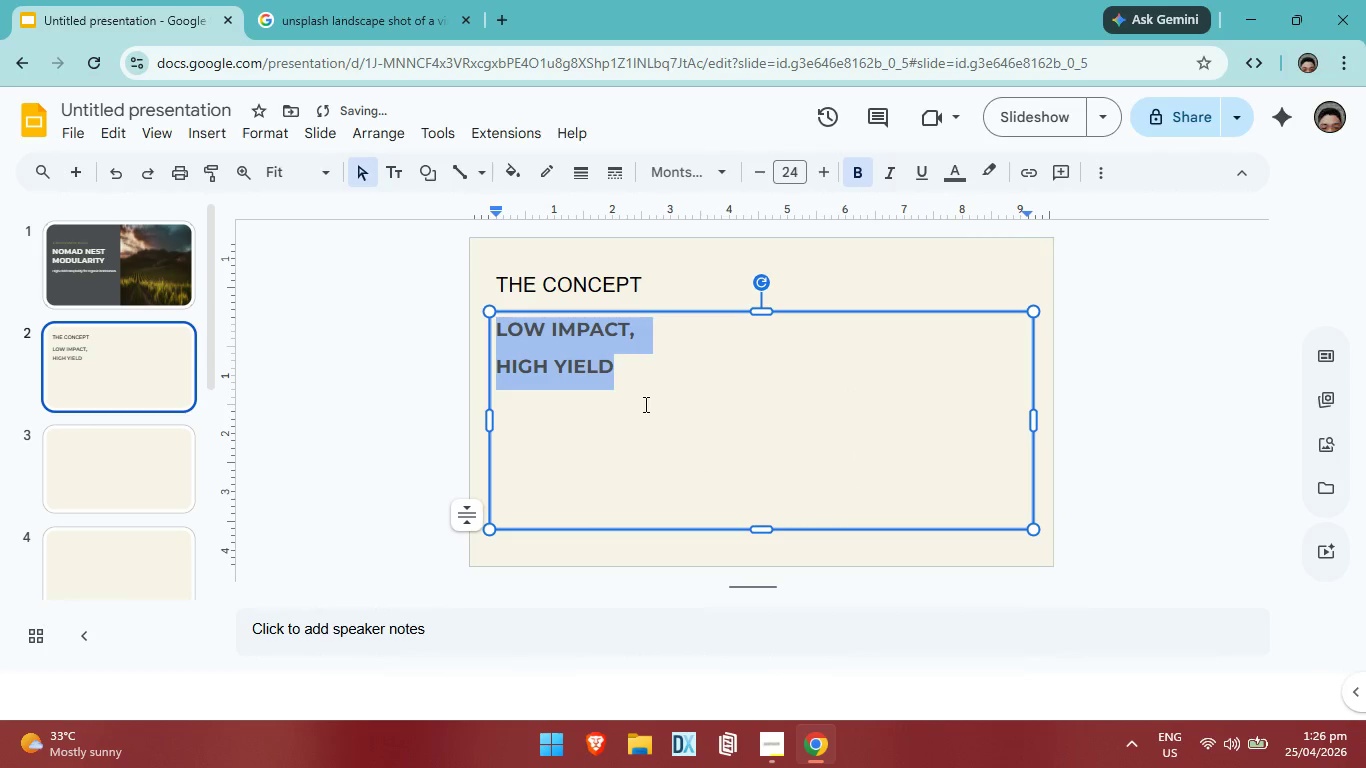 
left_click([643, 406])
 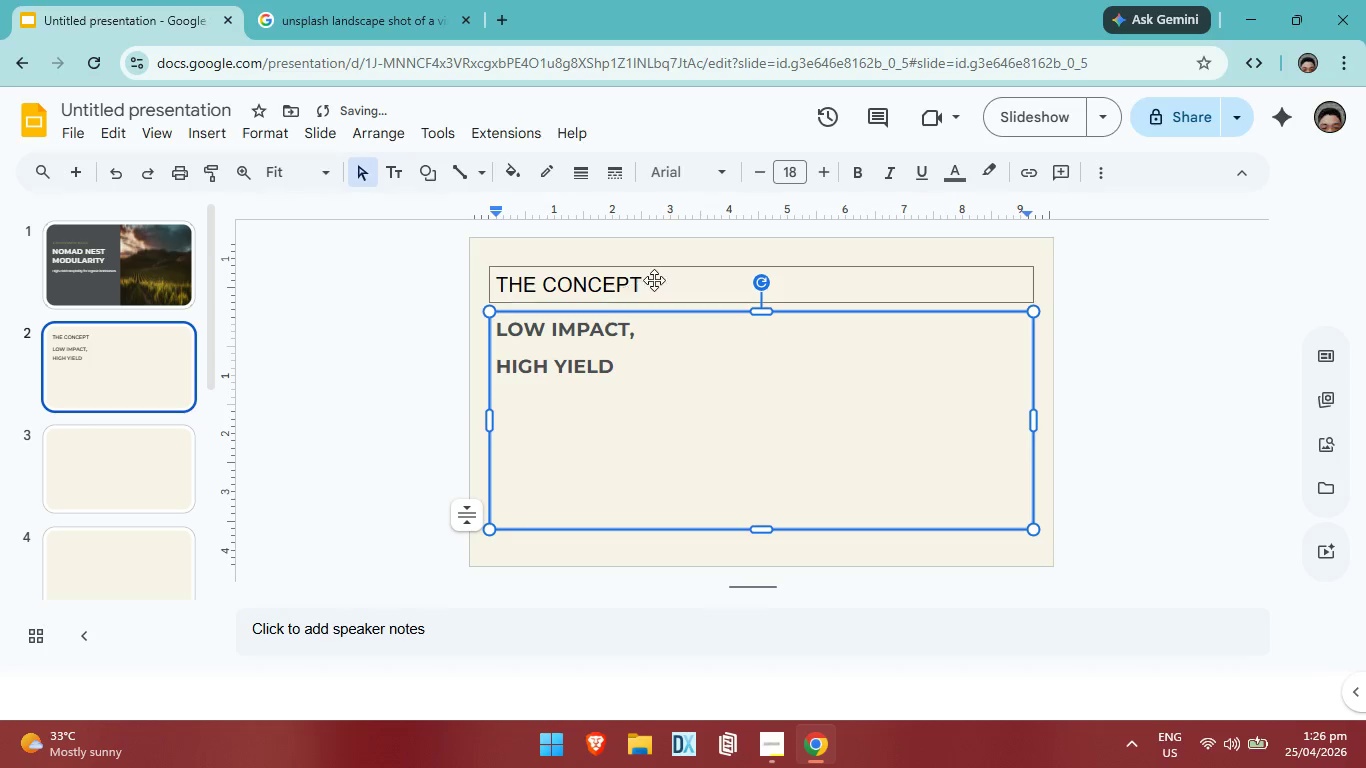 
left_click([654, 280])
 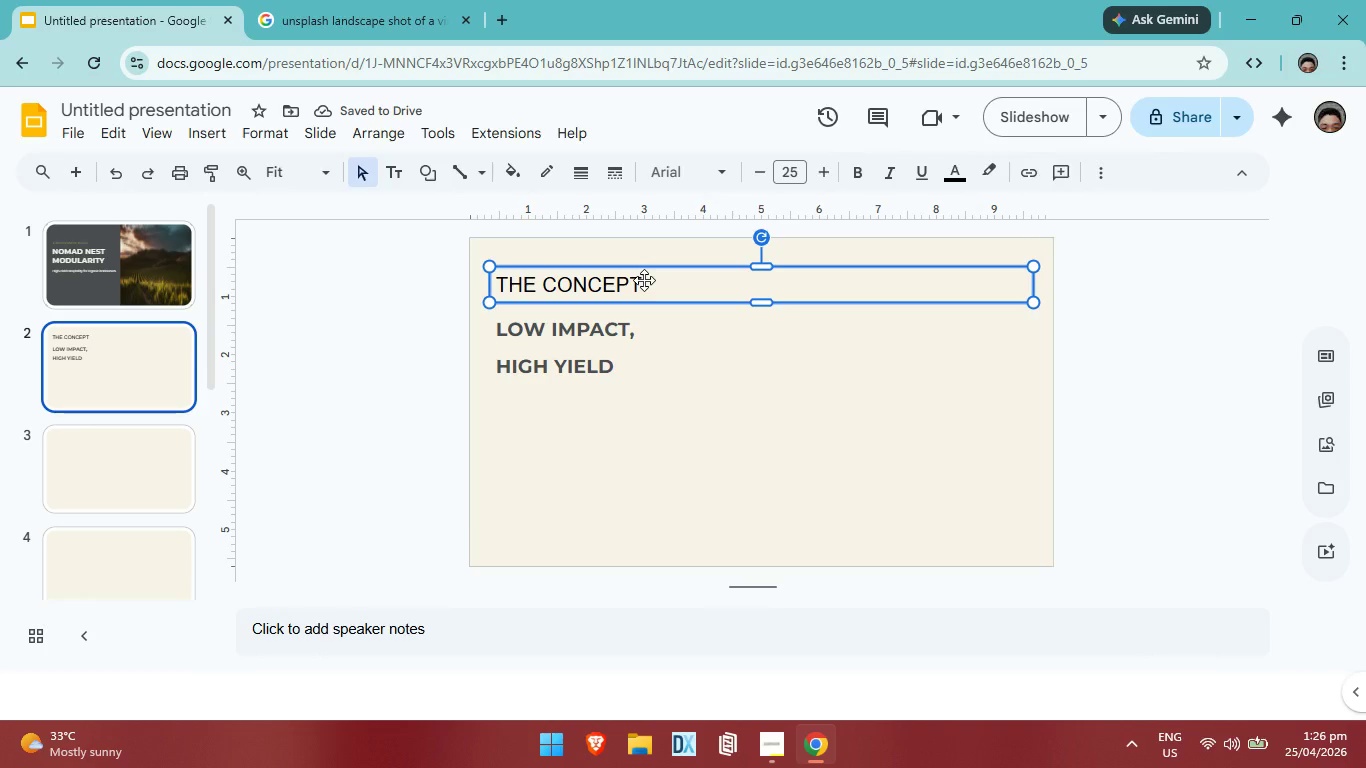 
double_click([644, 280])
 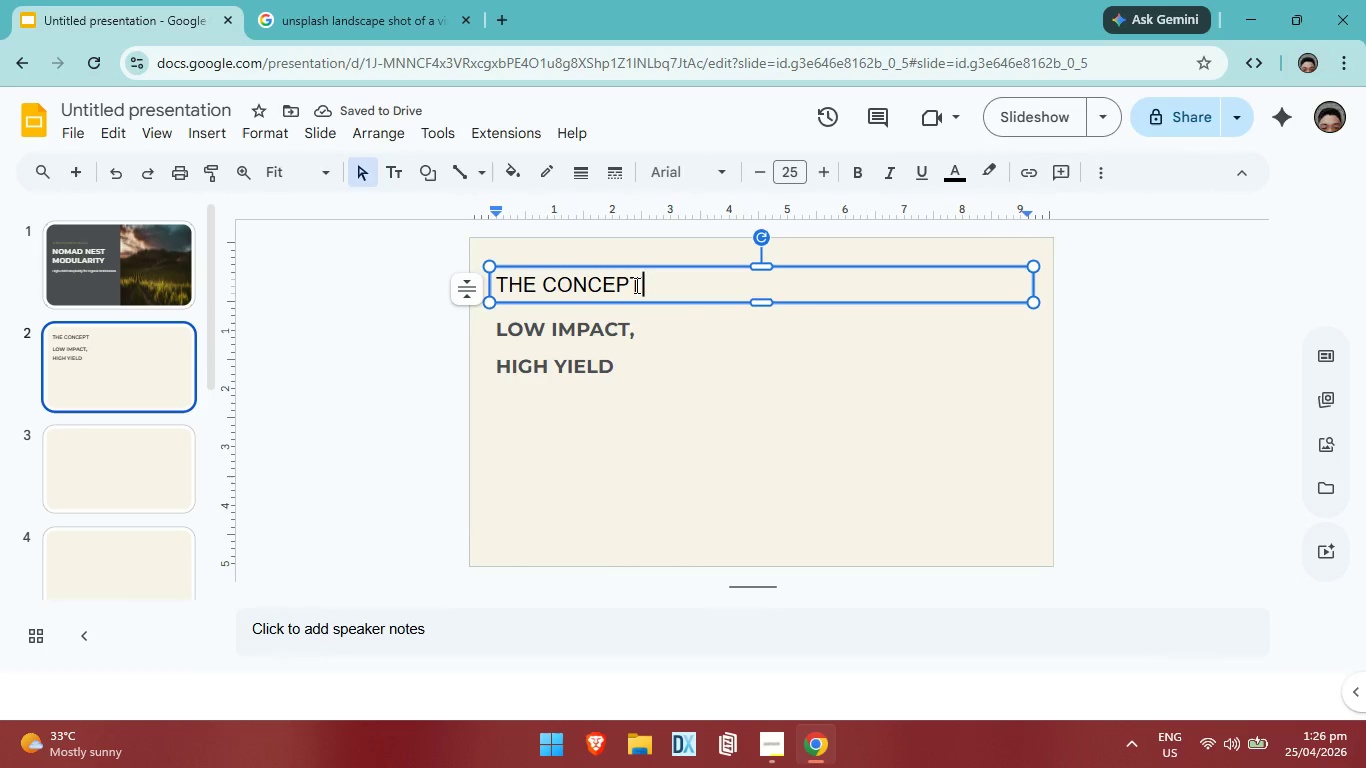 
triple_click([635, 285])
 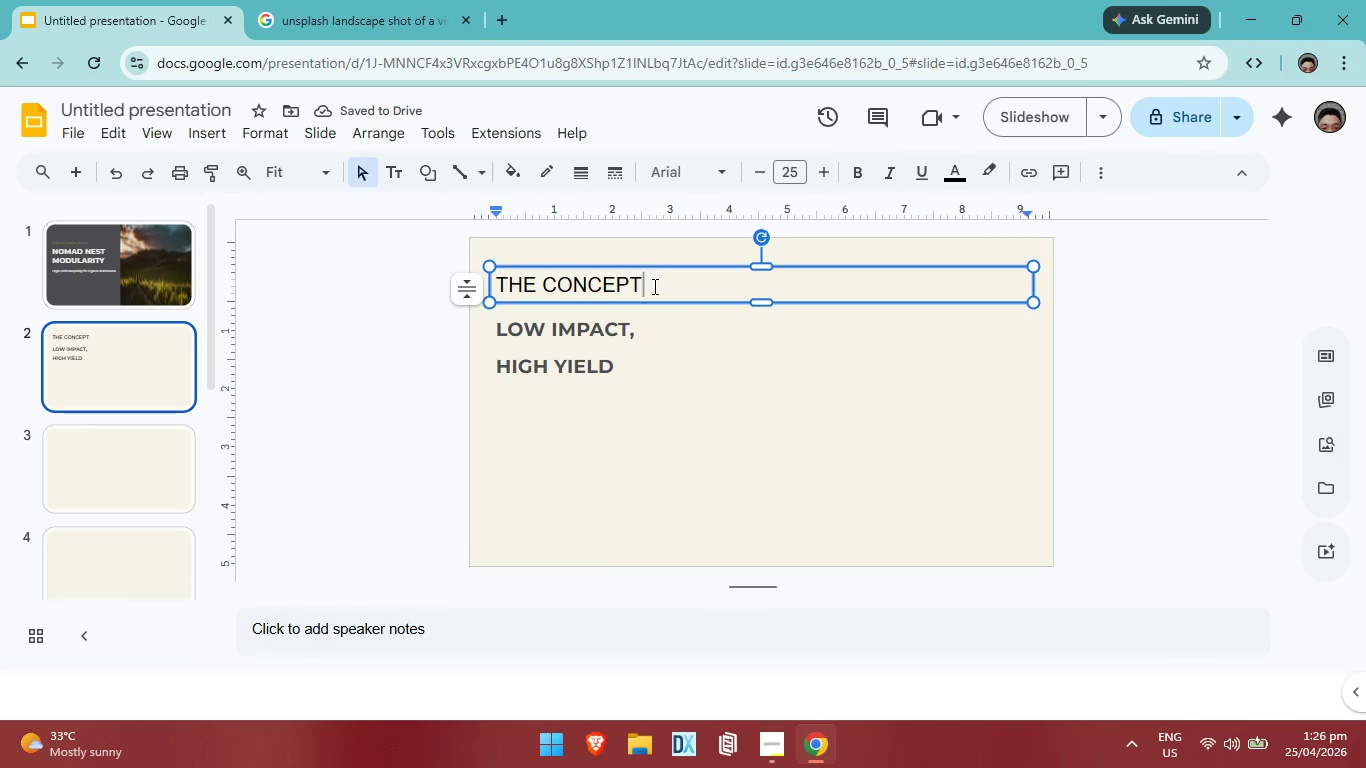 
left_click_drag(start_coordinate=[653, 286], to_coordinate=[485, 297])
 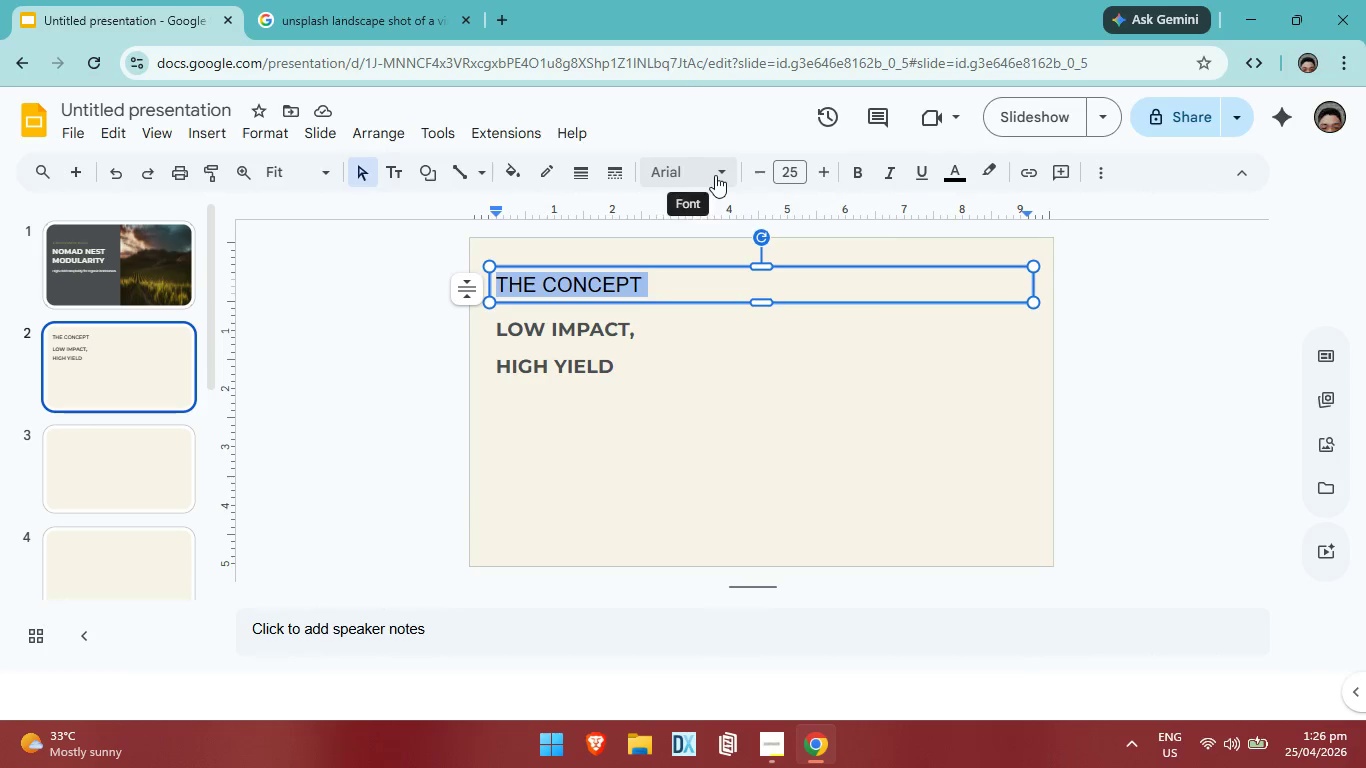 
left_click([715, 175])
 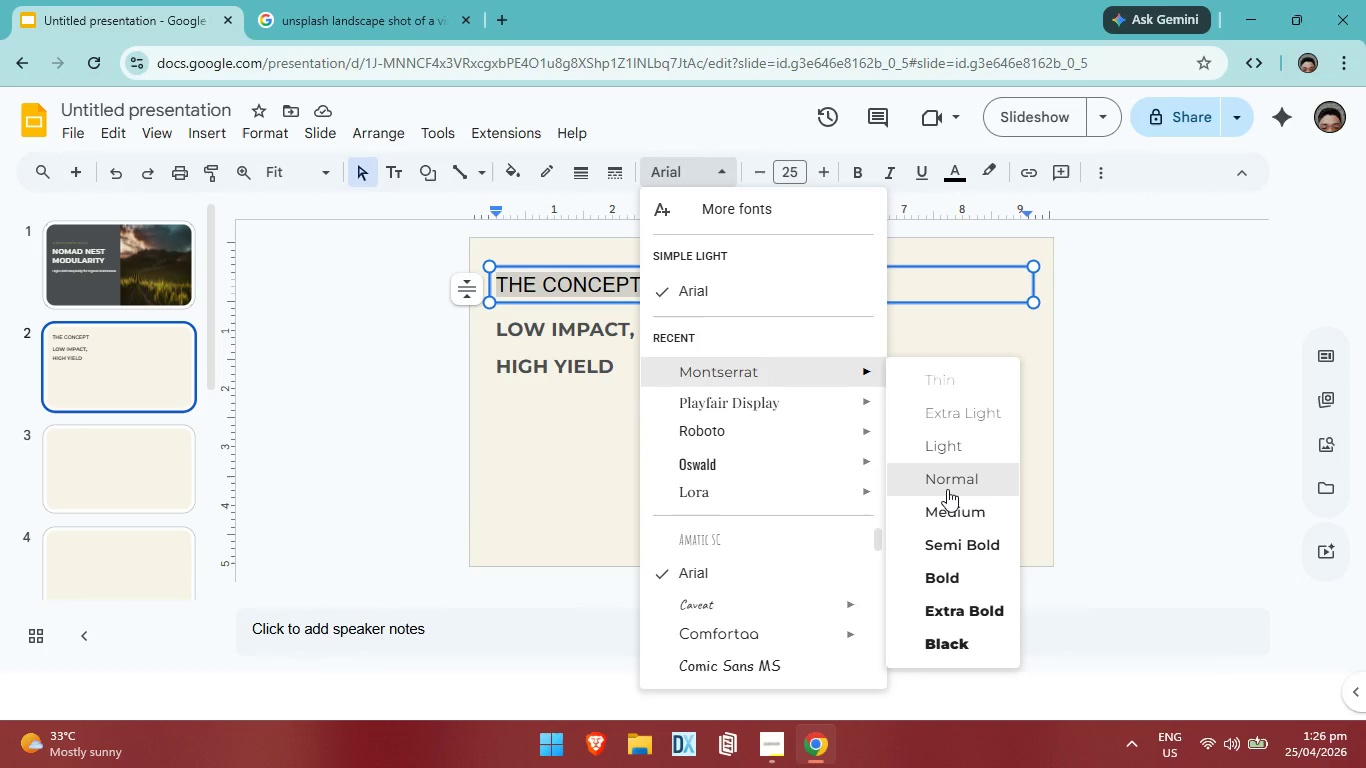 
left_click([947, 489])
 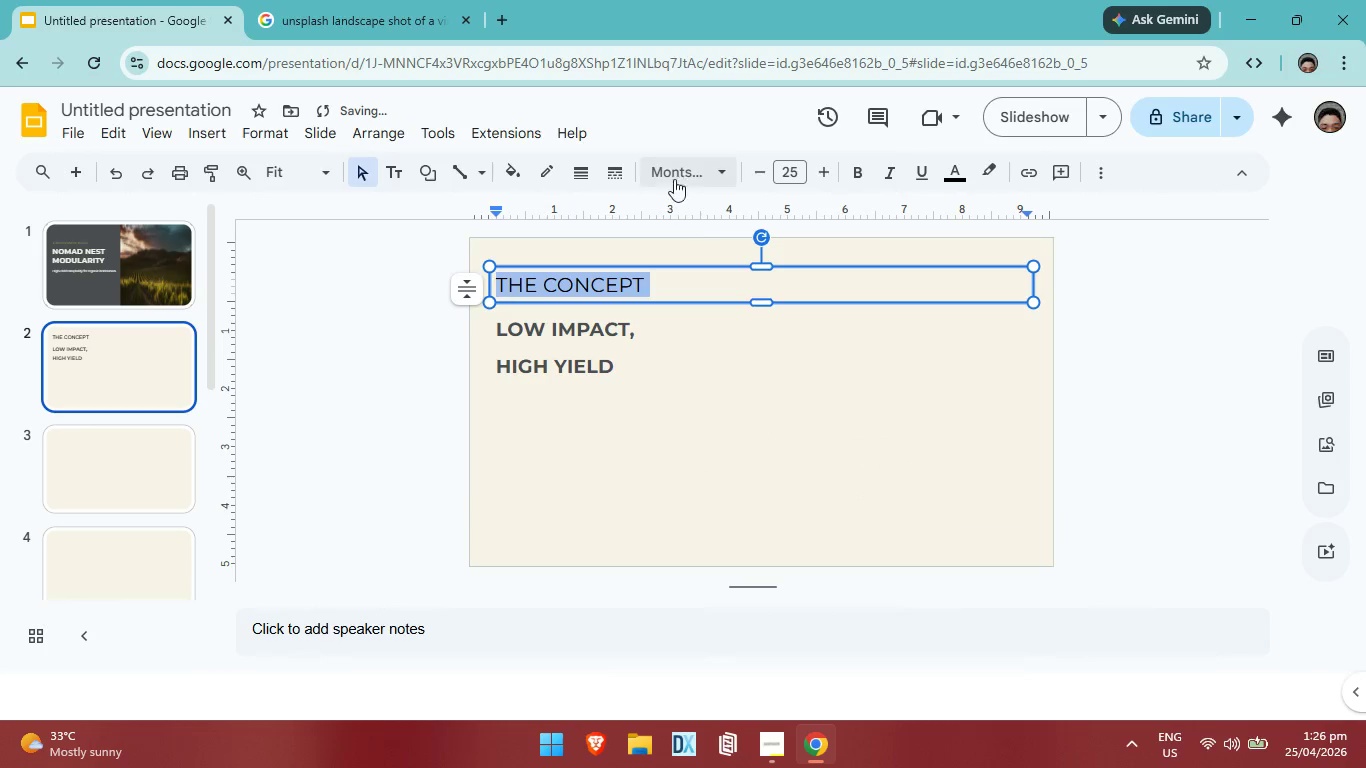 
left_click([721, 168])
 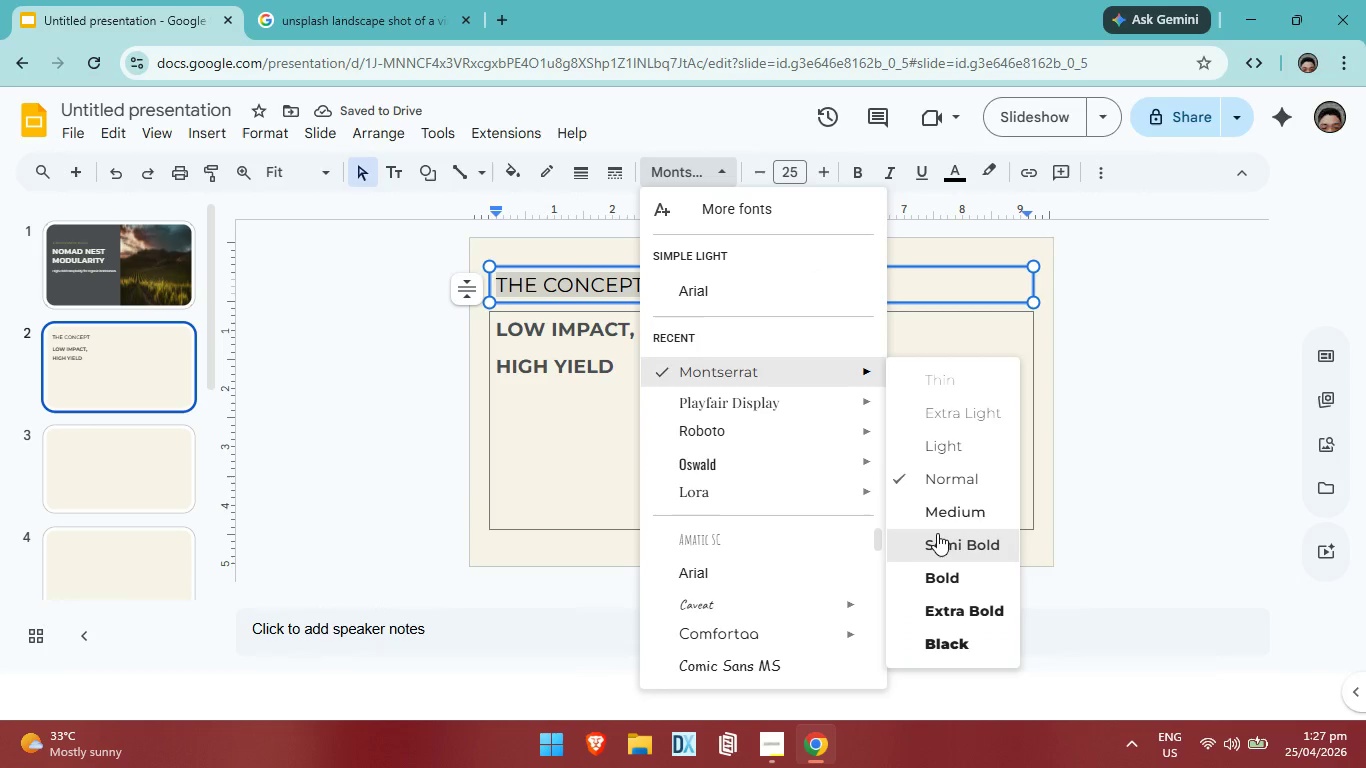 
left_click([937, 533])
 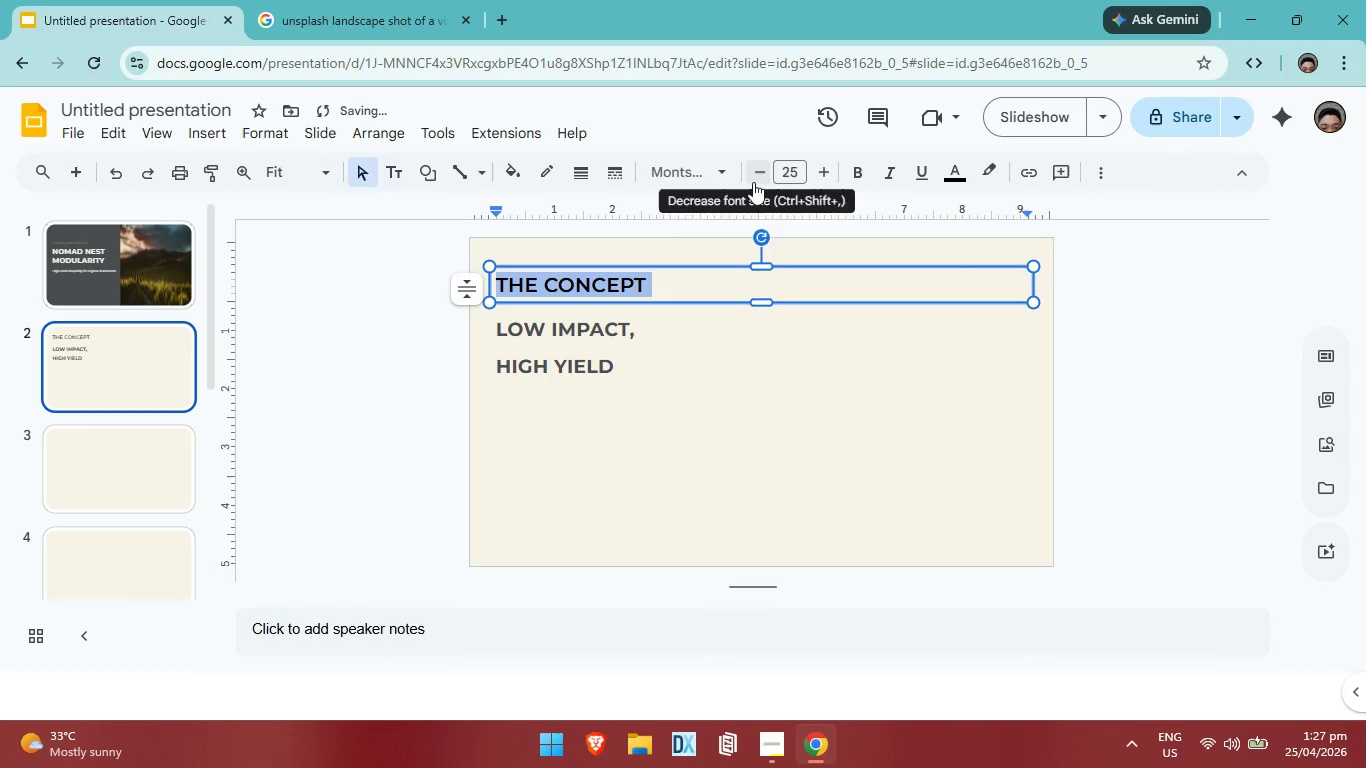 
double_click([753, 182])
 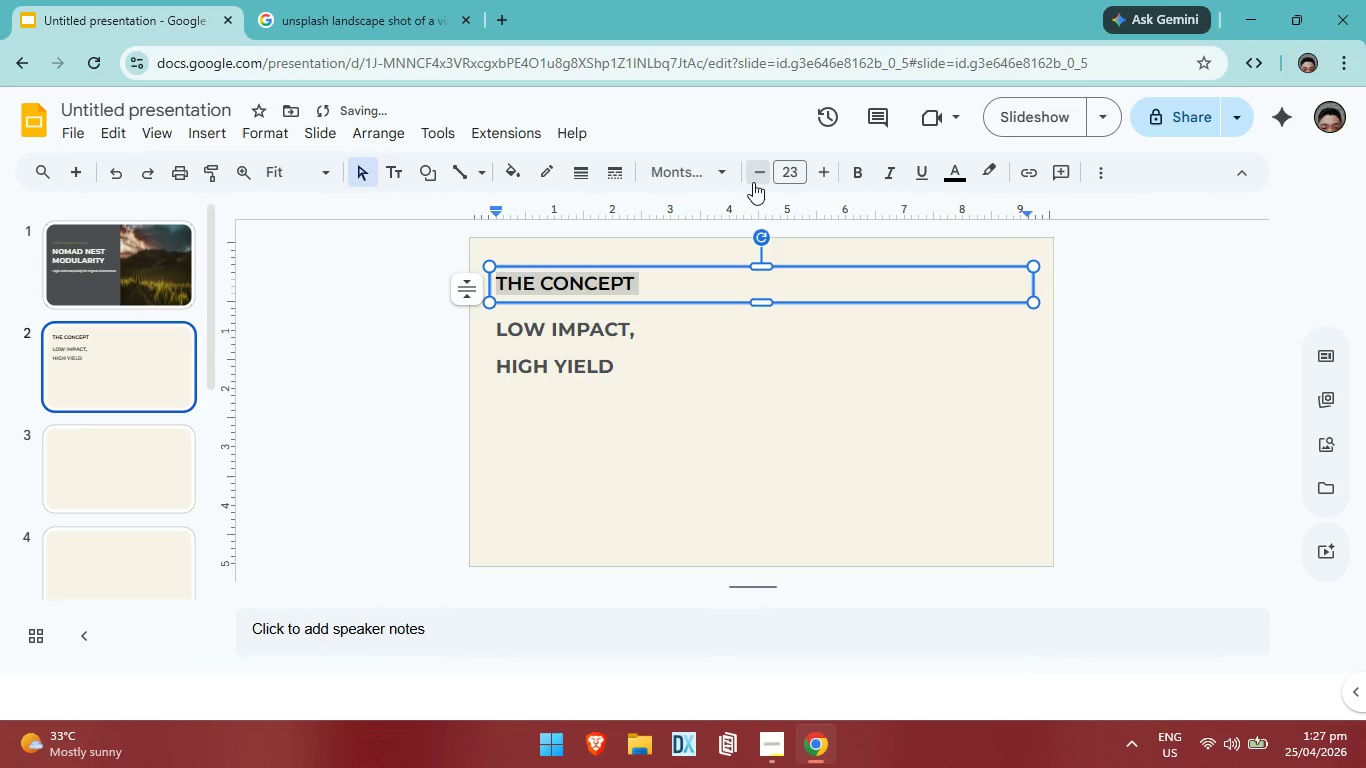 
triple_click([753, 182])
 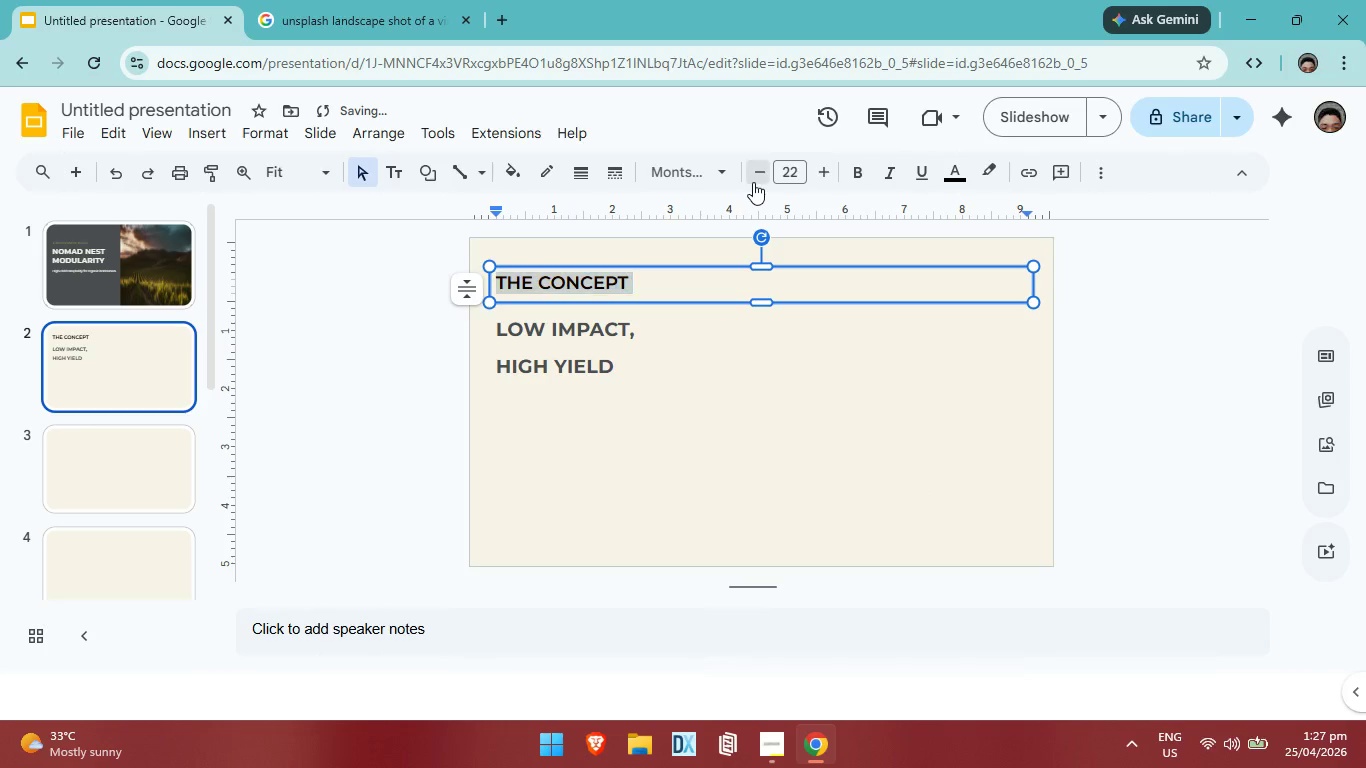 
triple_click([753, 182])
 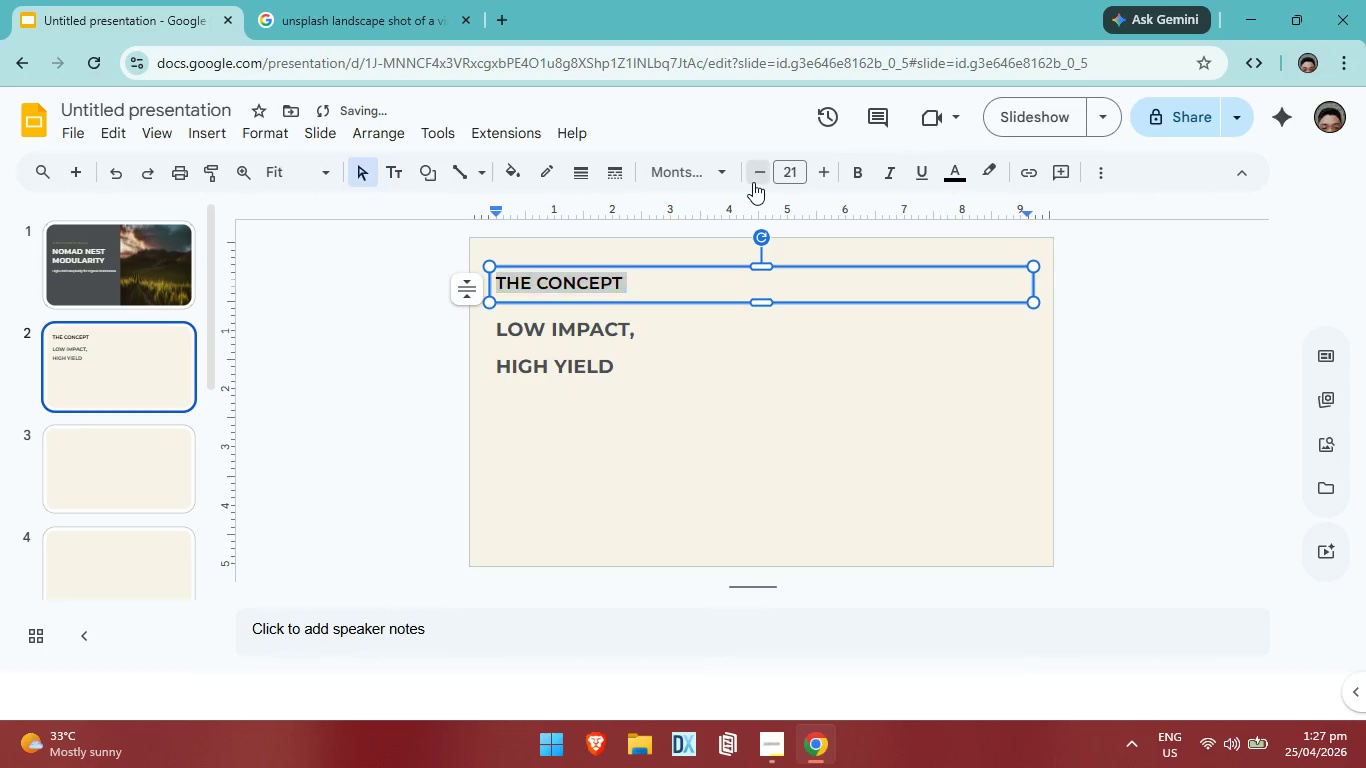 
triple_click([753, 182])
 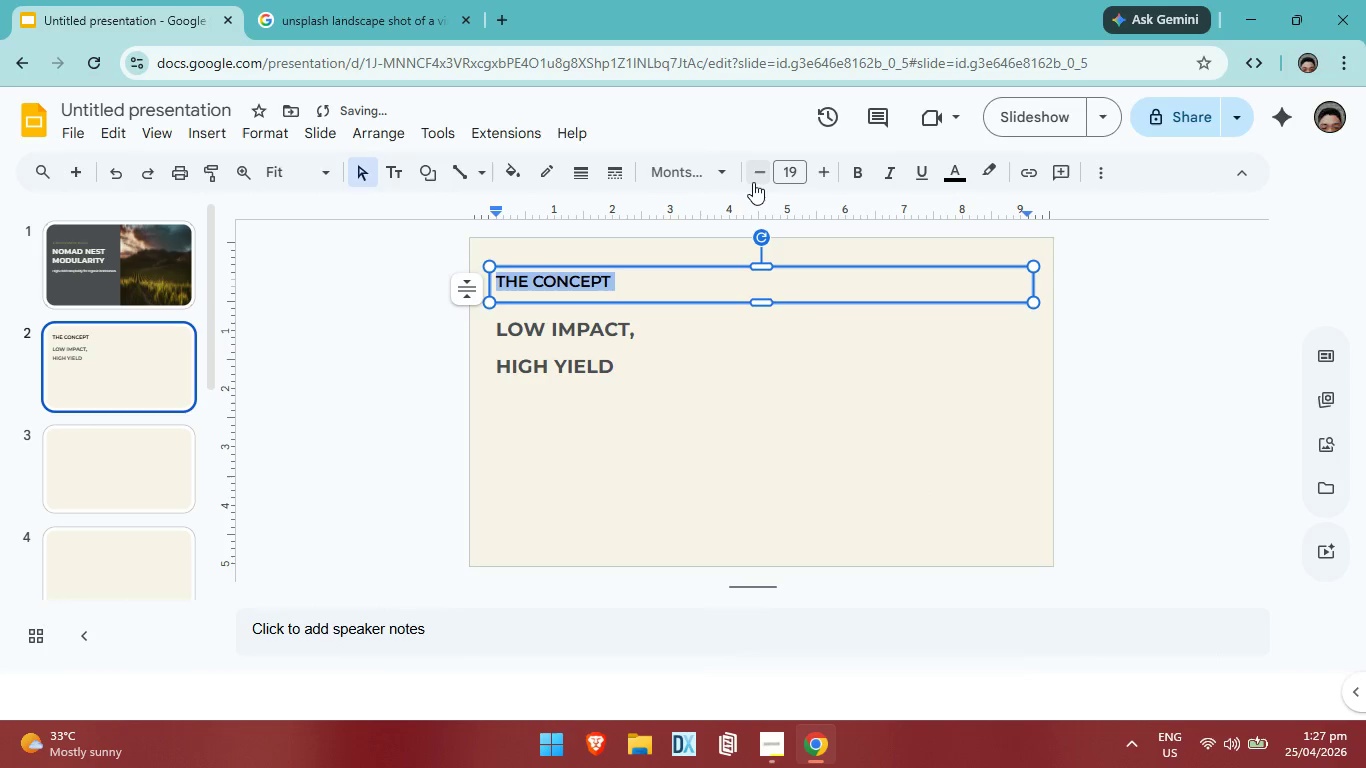 
double_click([753, 182])
 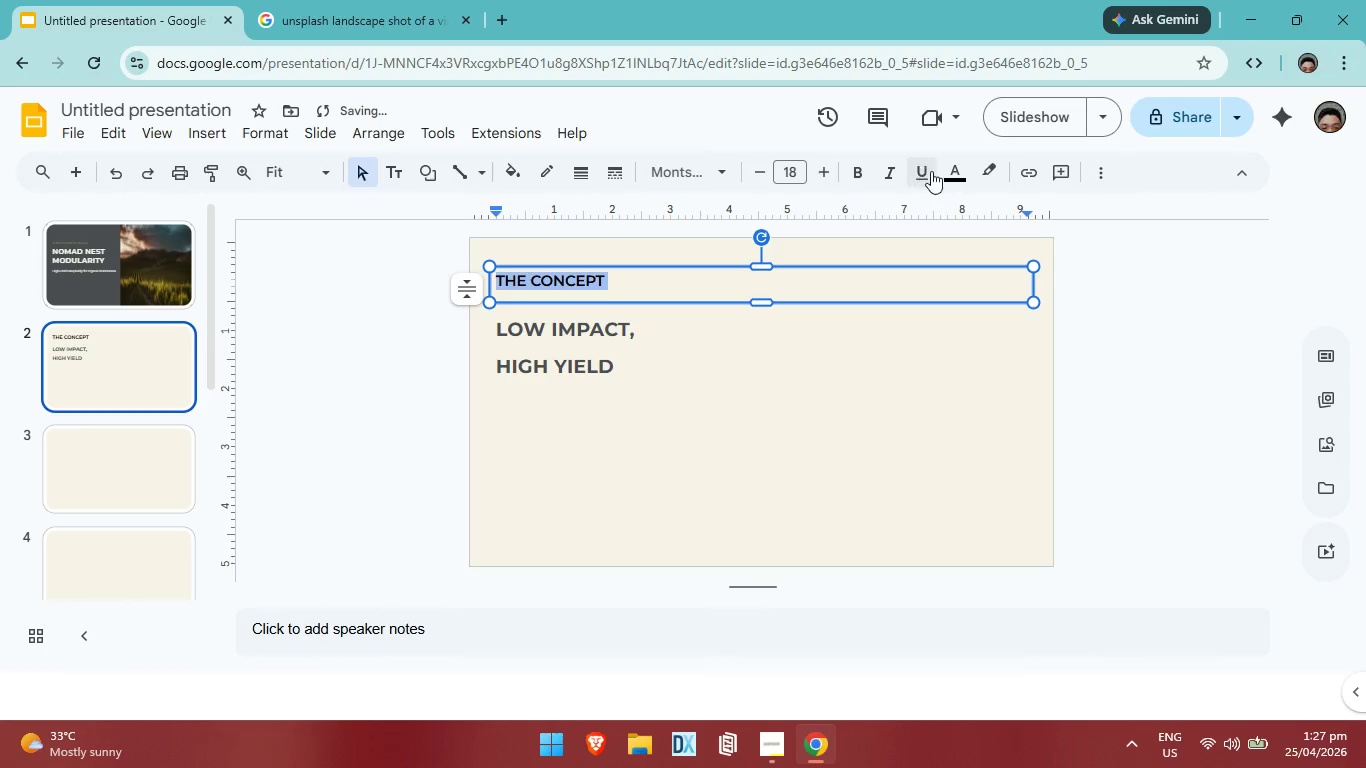 
left_click([952, 171])
 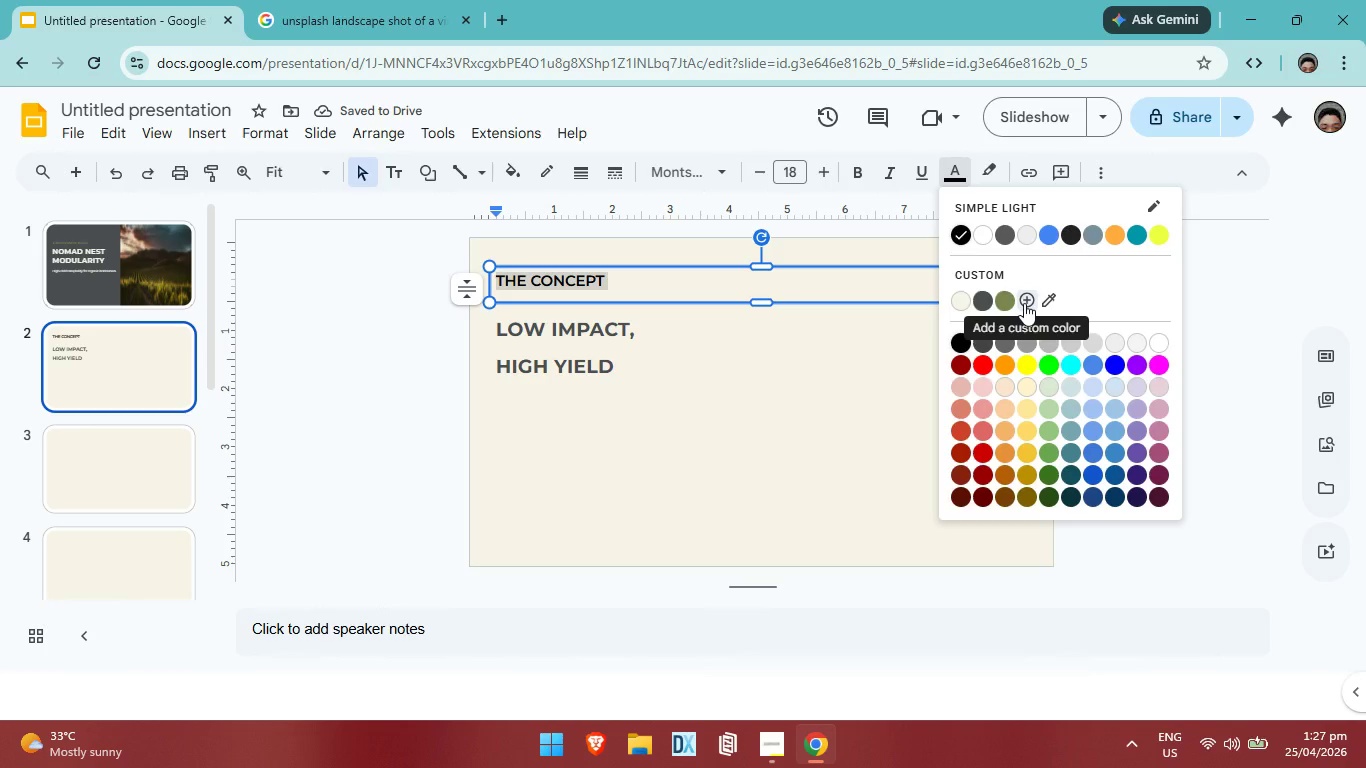 
left_click([1024, 303])
 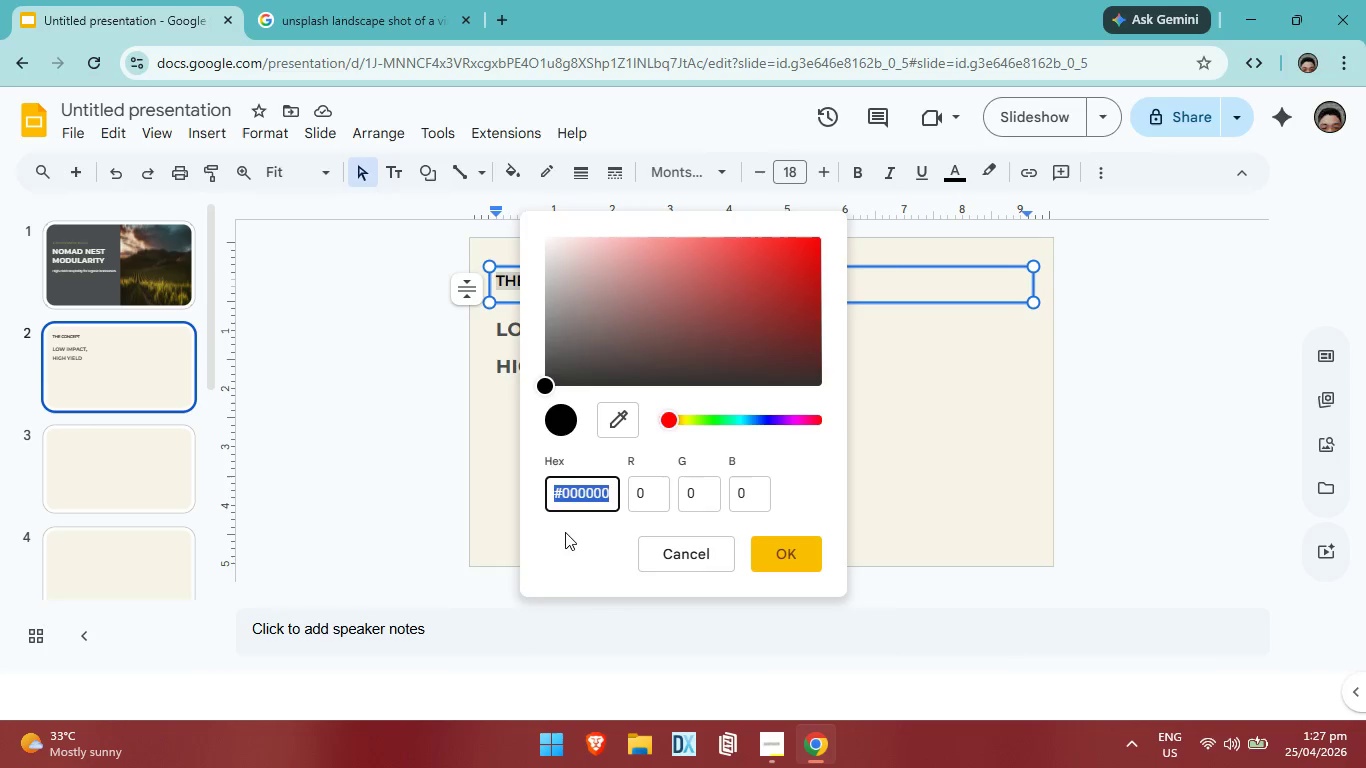 
key(Alt+AltLeft)
 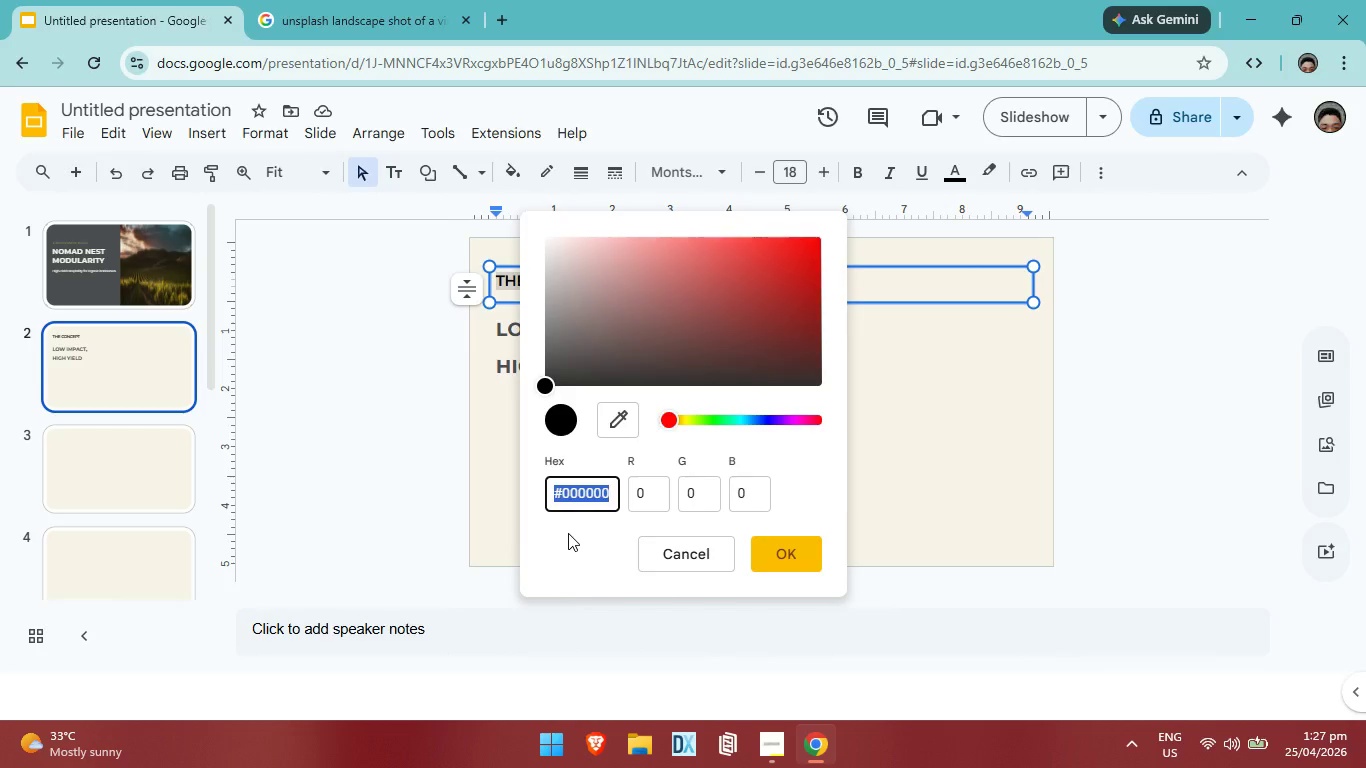 
key(Alt+Tab)